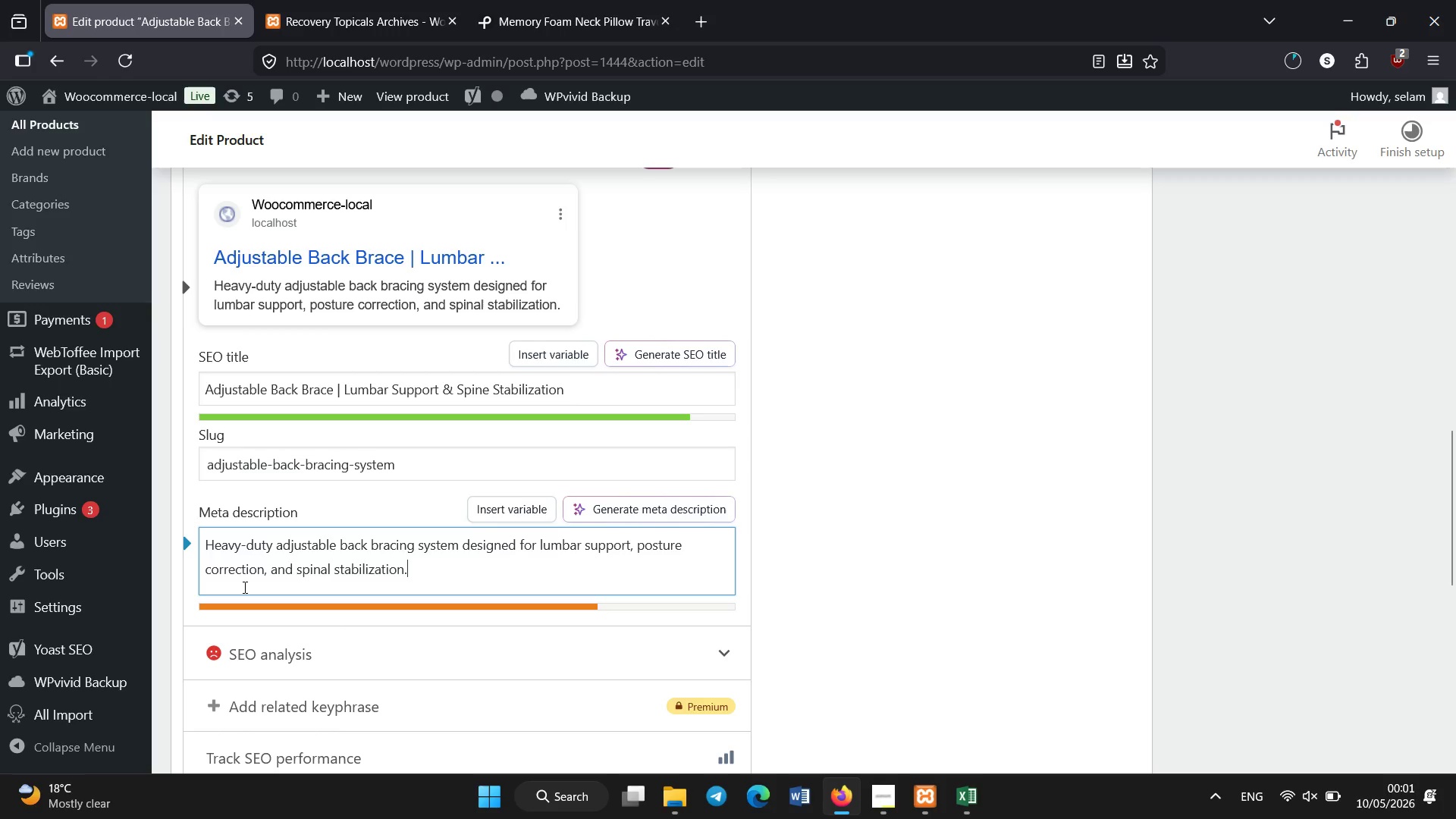 
left_click_drag(start_coordinate=[647, 0], to_coordinate=[651, 0])
 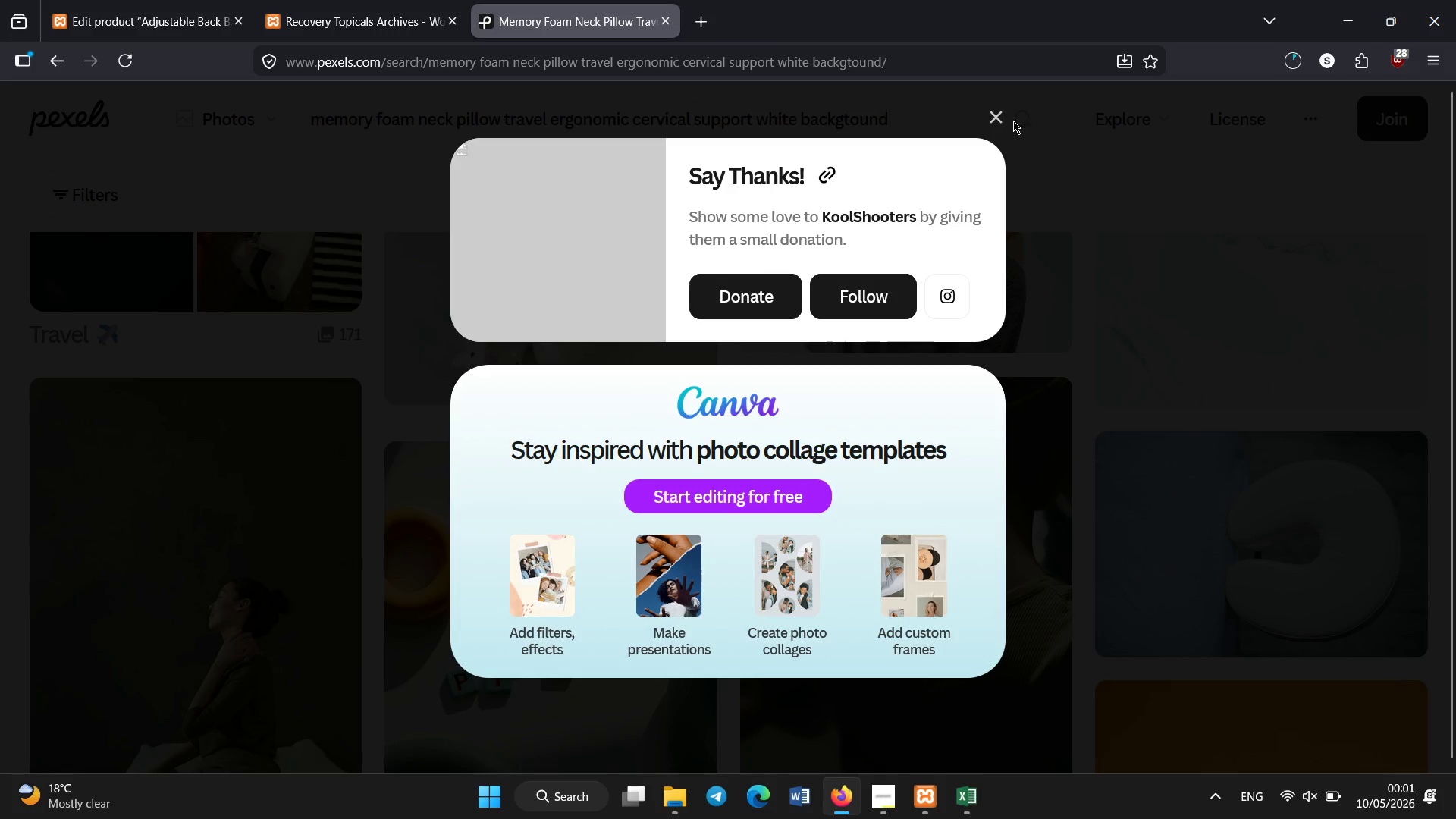 
left_click([990, 121])
 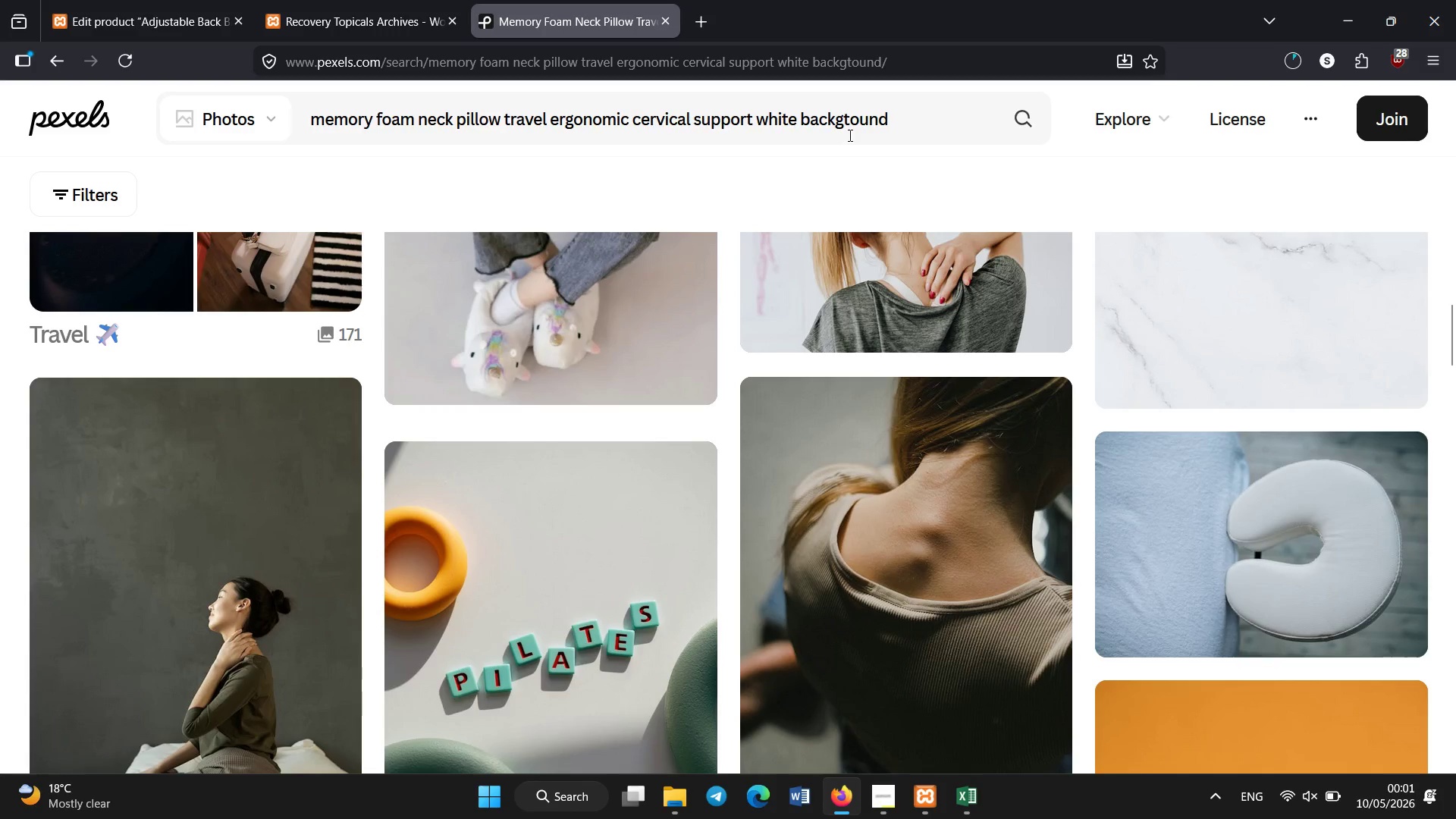 
left_click([850, 136])
 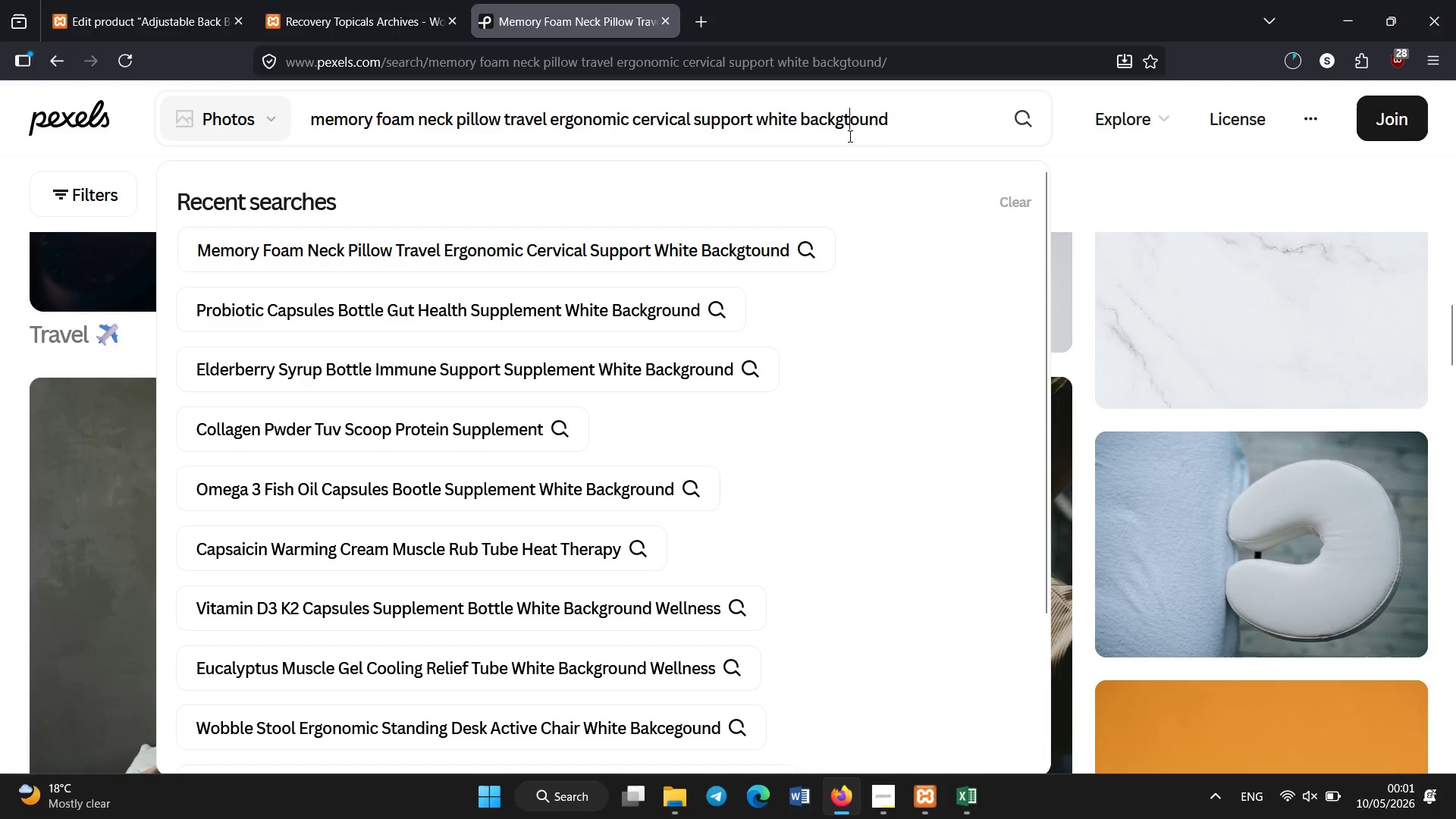 
key(Control+A)
 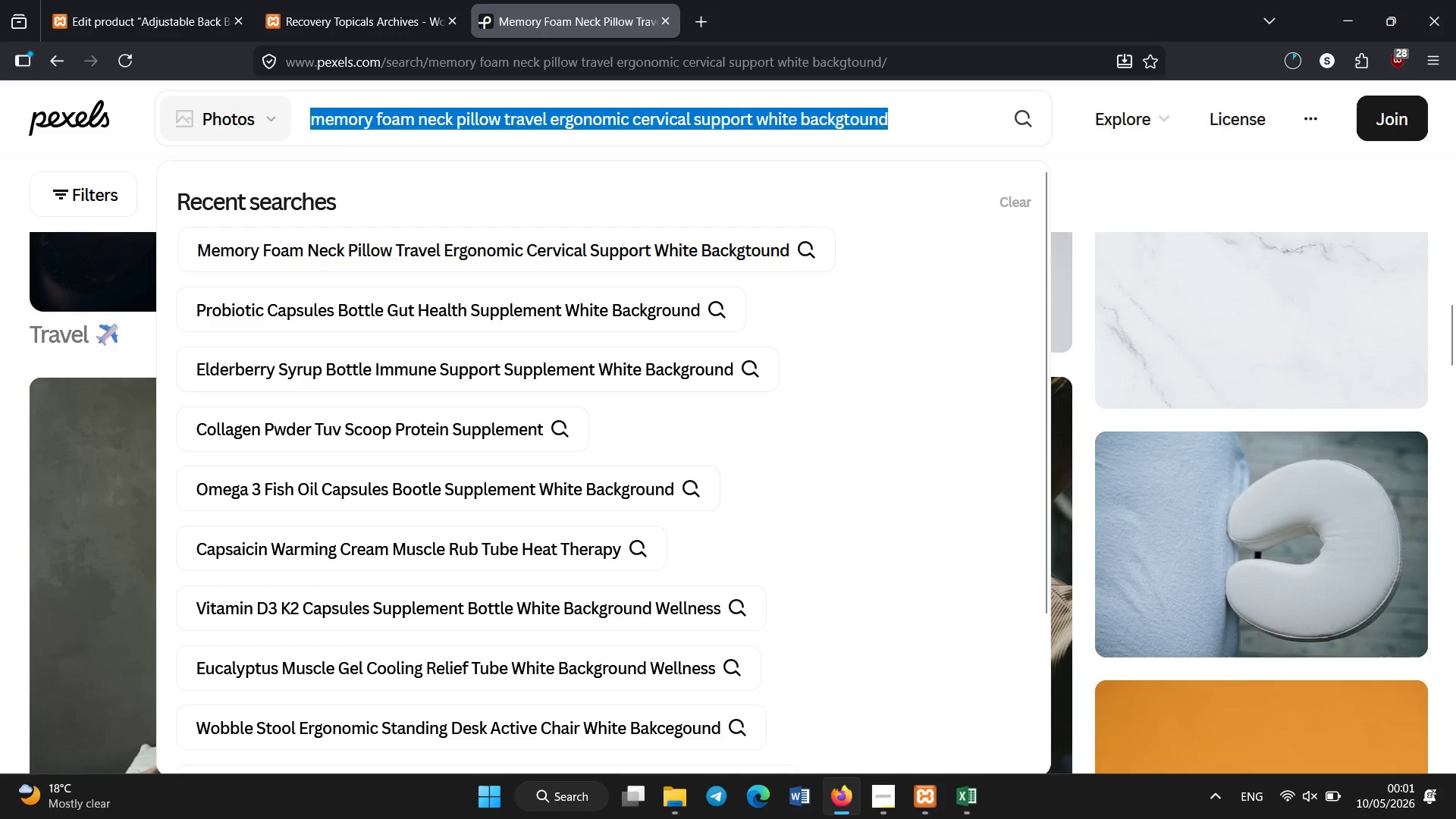 
key(Backspace)
type(back brace lumbar support adjustabe)
key(Backspace)
type(le posture correction device whit )
key(Backspace)
type(e background)
 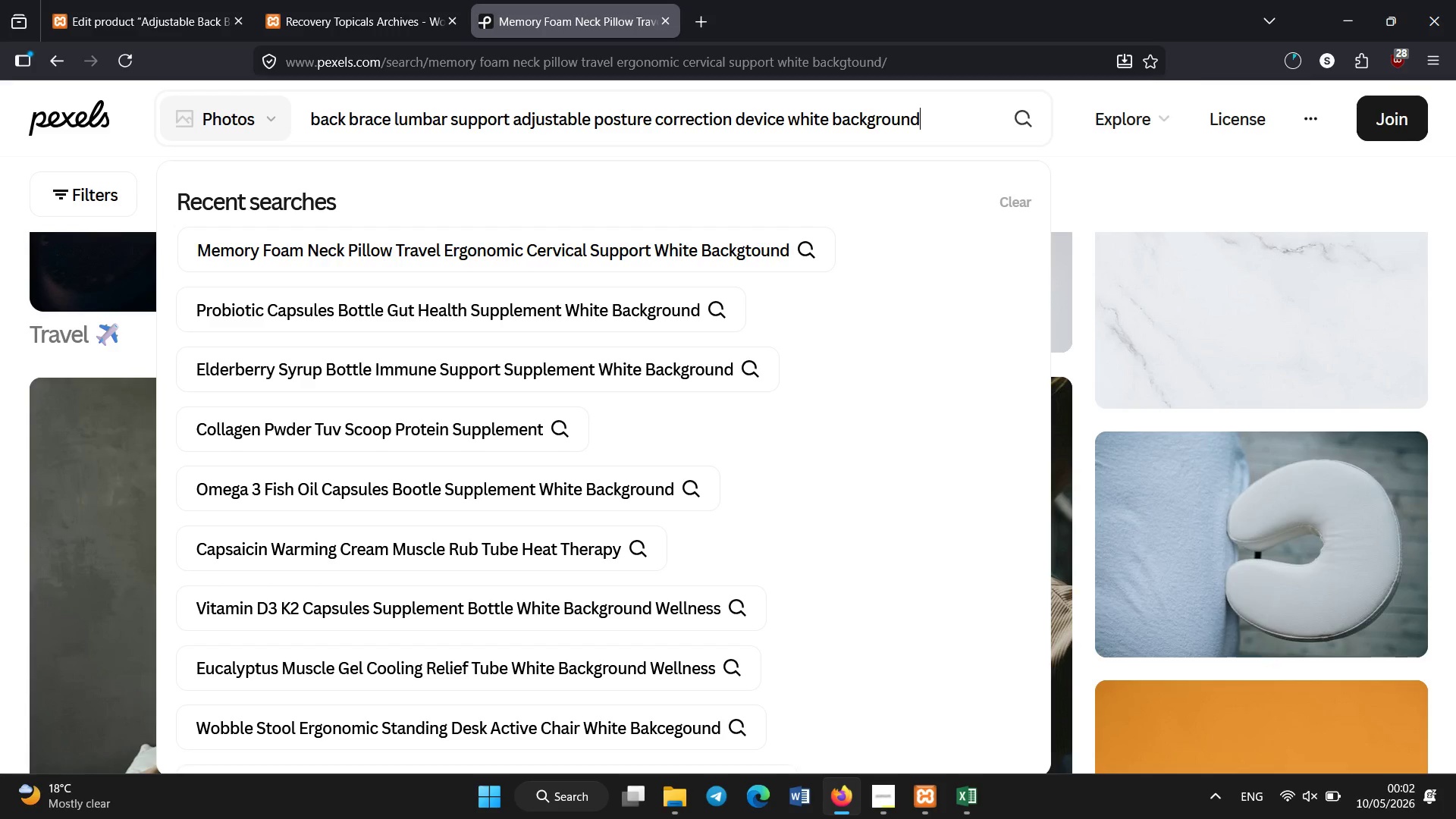 
key(Enter)
 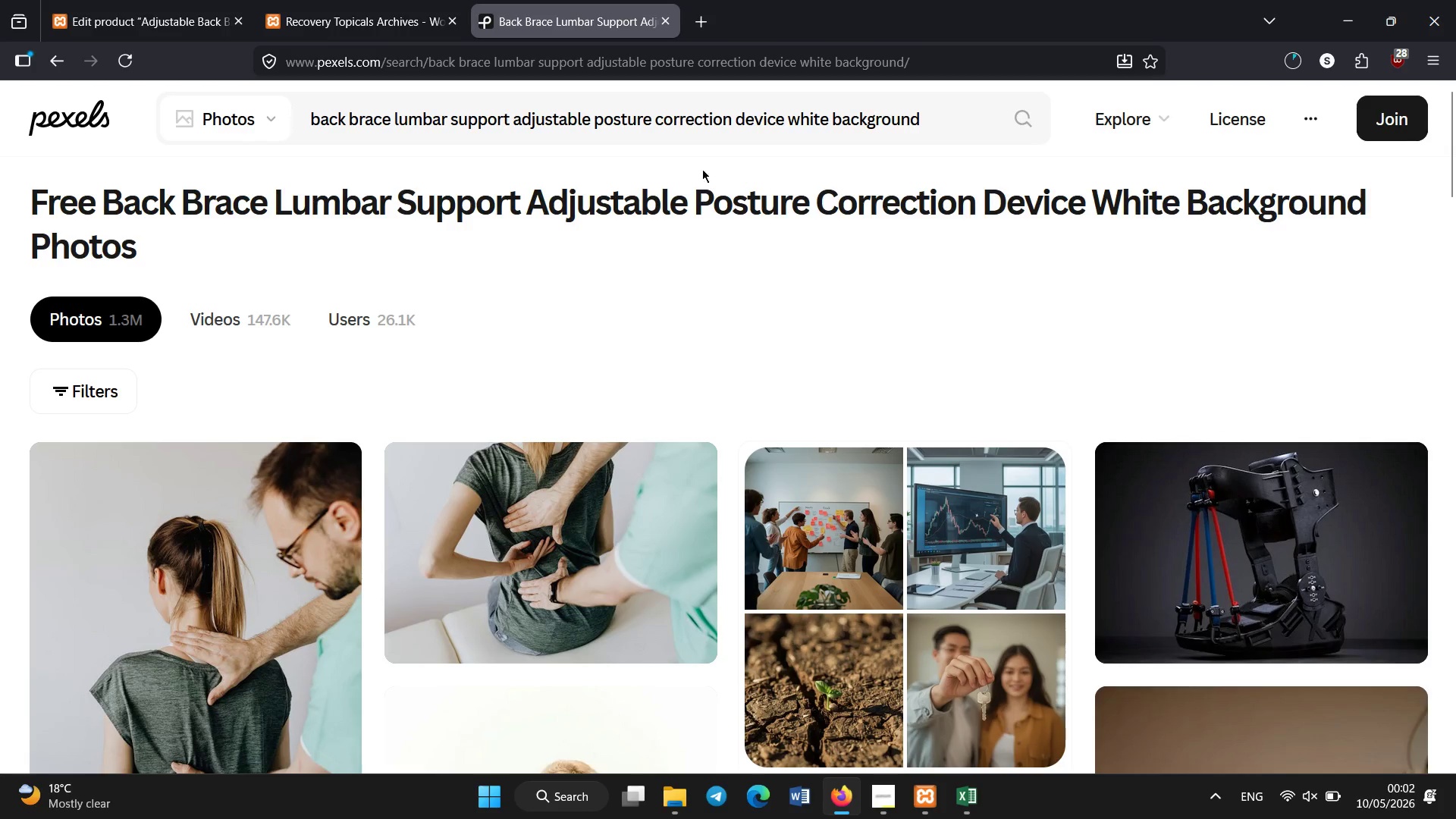 
wait(11.55)
 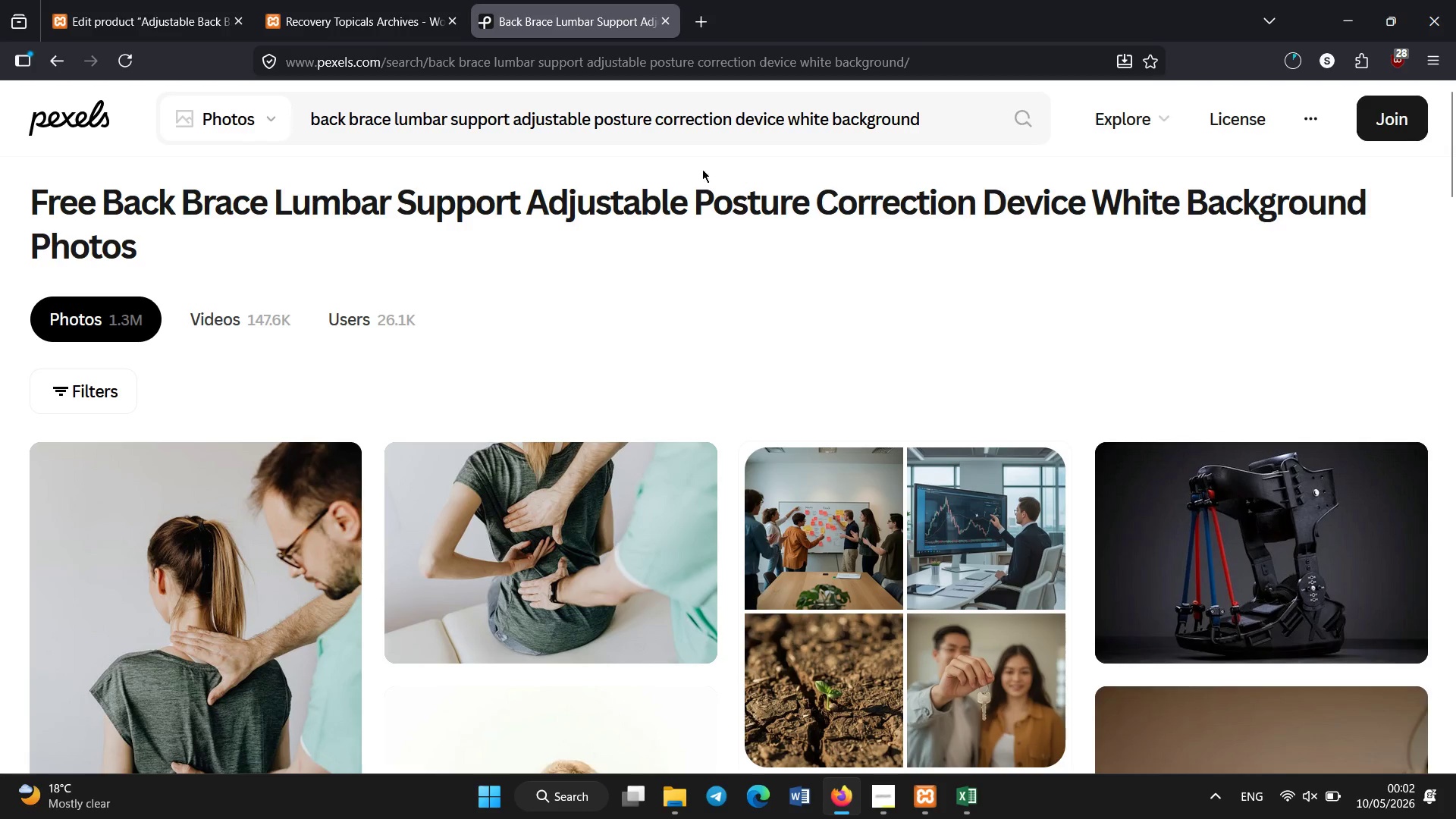 
scroll: coordinate [1260, 378], scroll_direction: down, amount: 2.0
 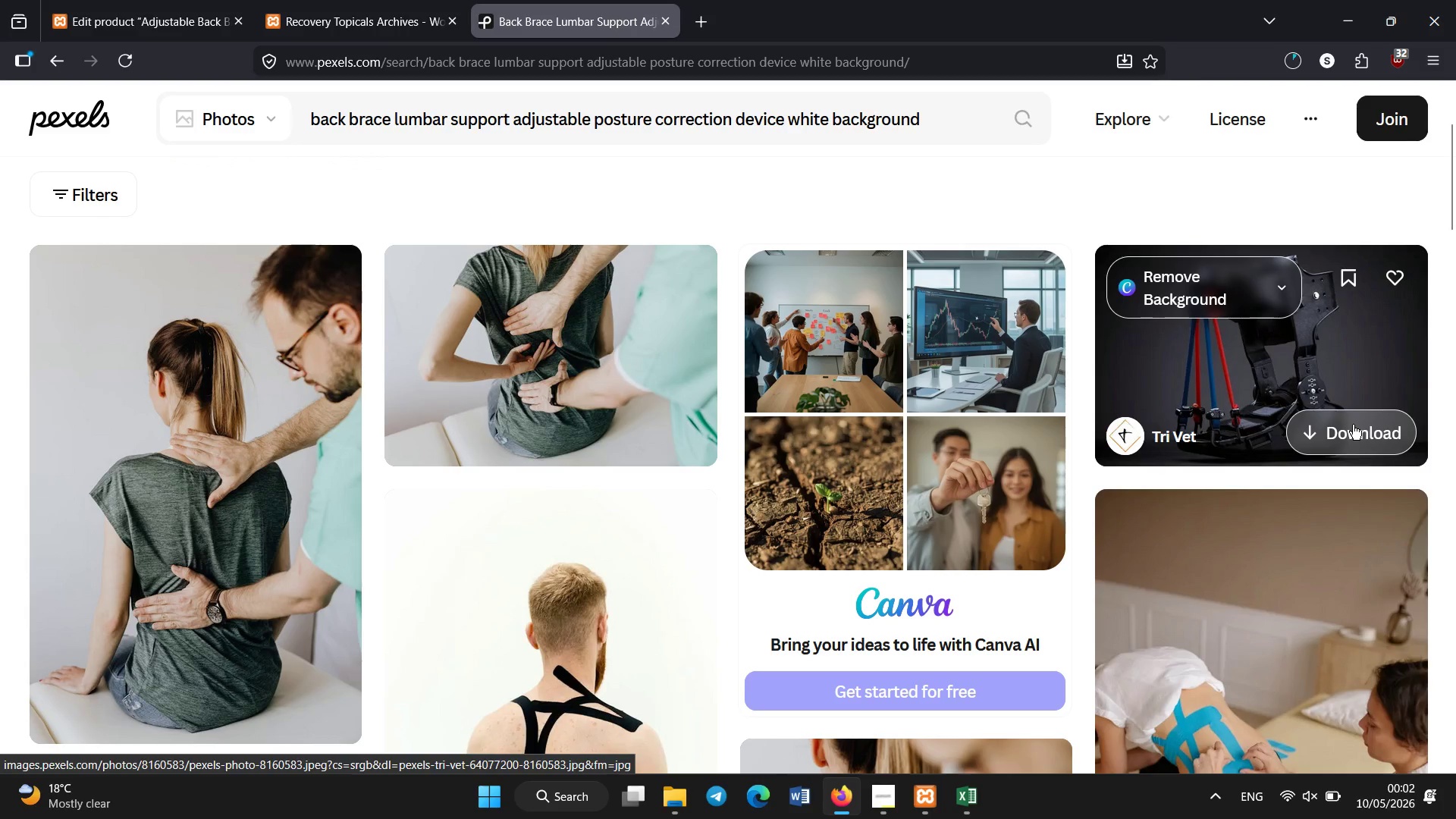 
left_click([1353, 425])
 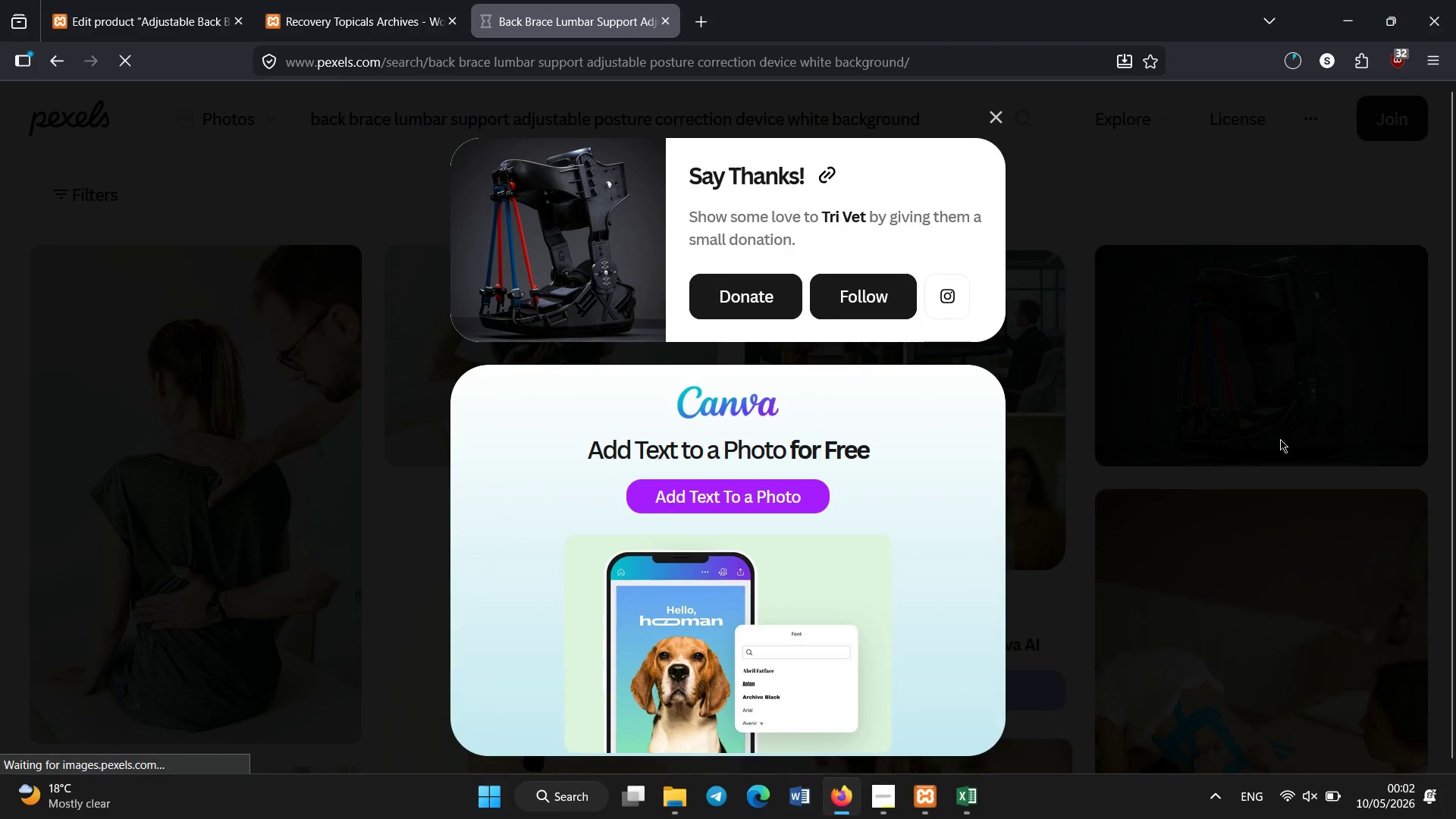 
scroll: coordinate [944, 439], scroll_direction: down, amount: 3.0
 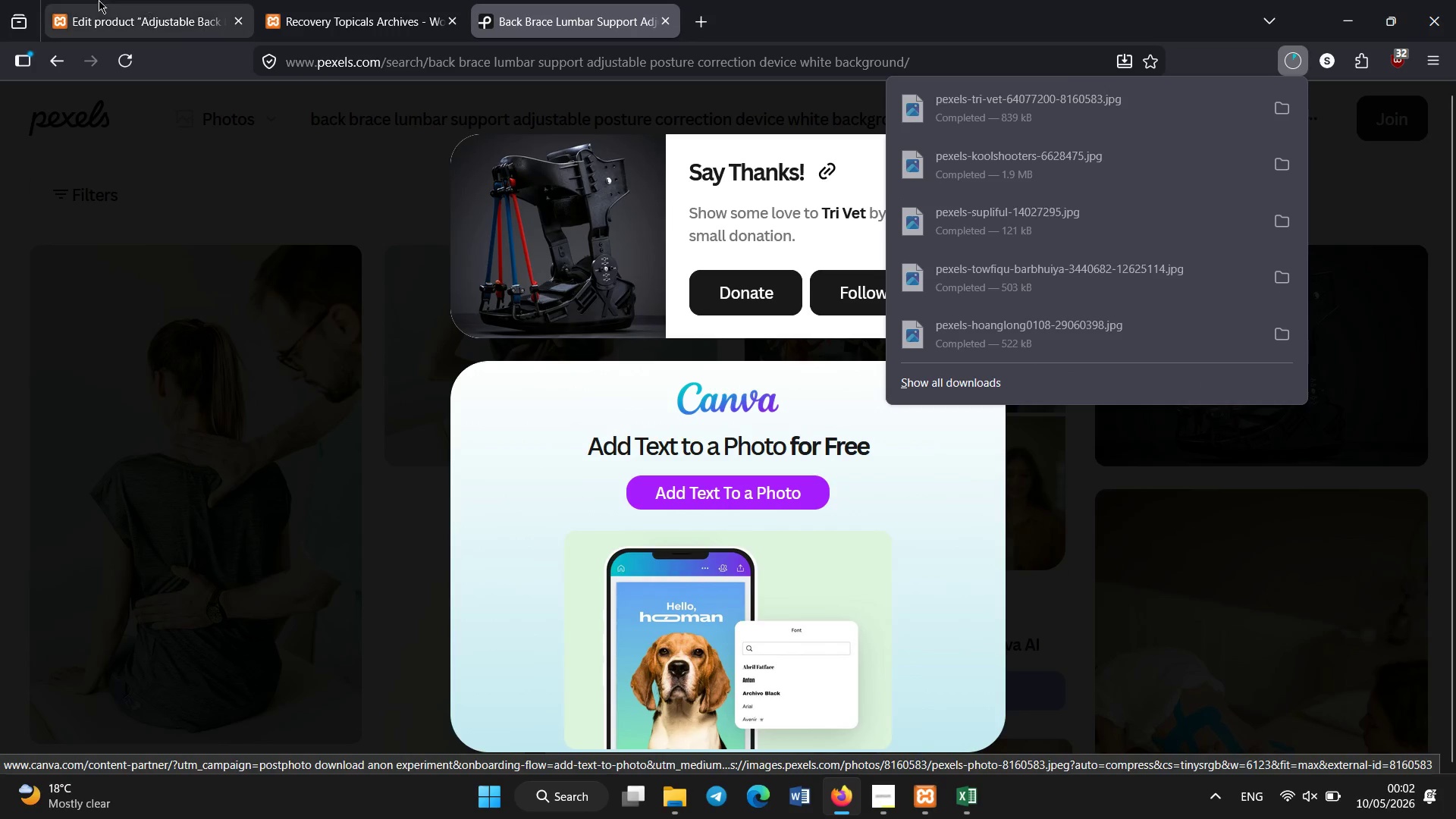 
left_click([87, 0])
 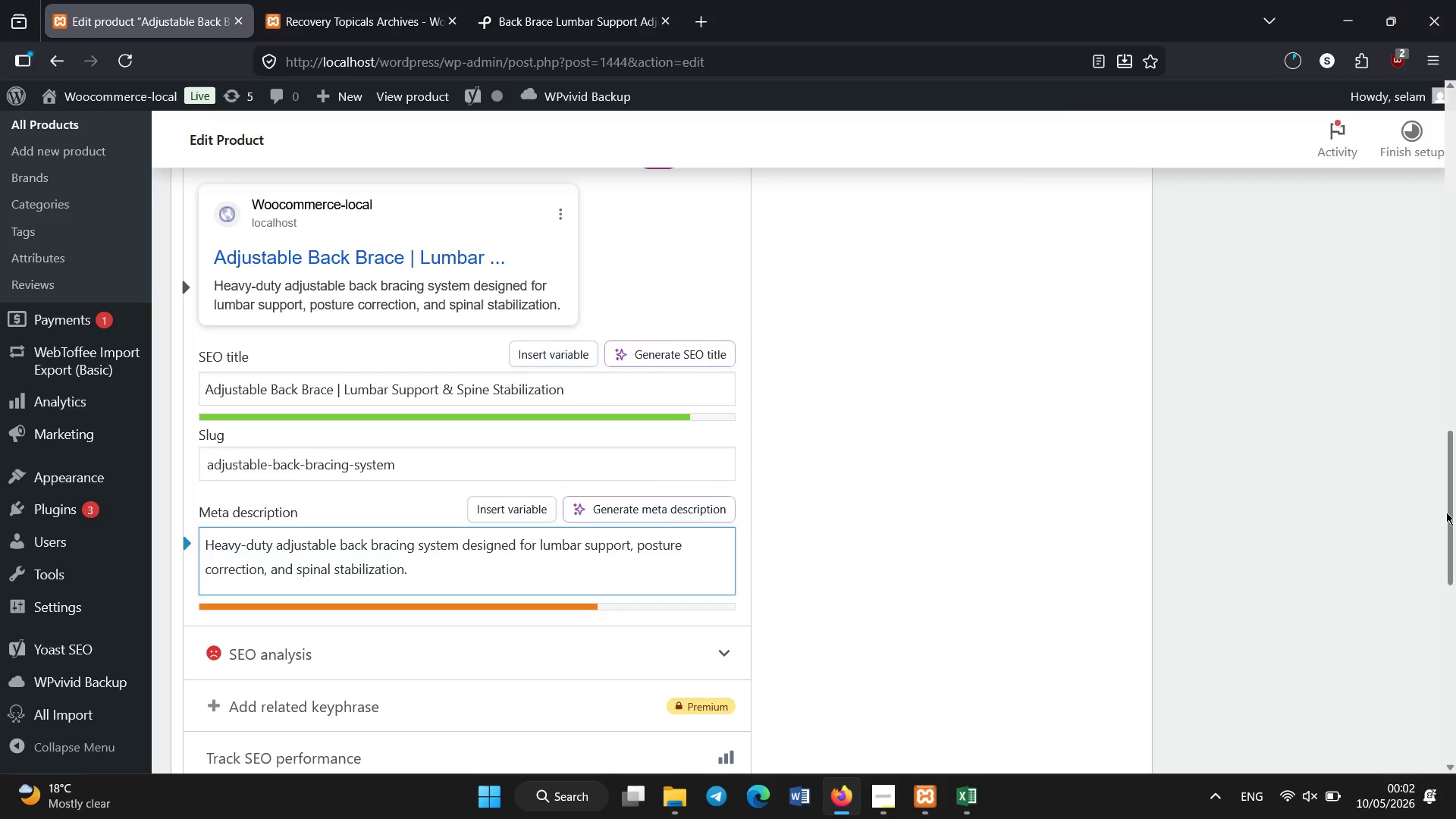 
scroll: coordinate [1434, 514], scroll_direction: up, amount: 16.0
 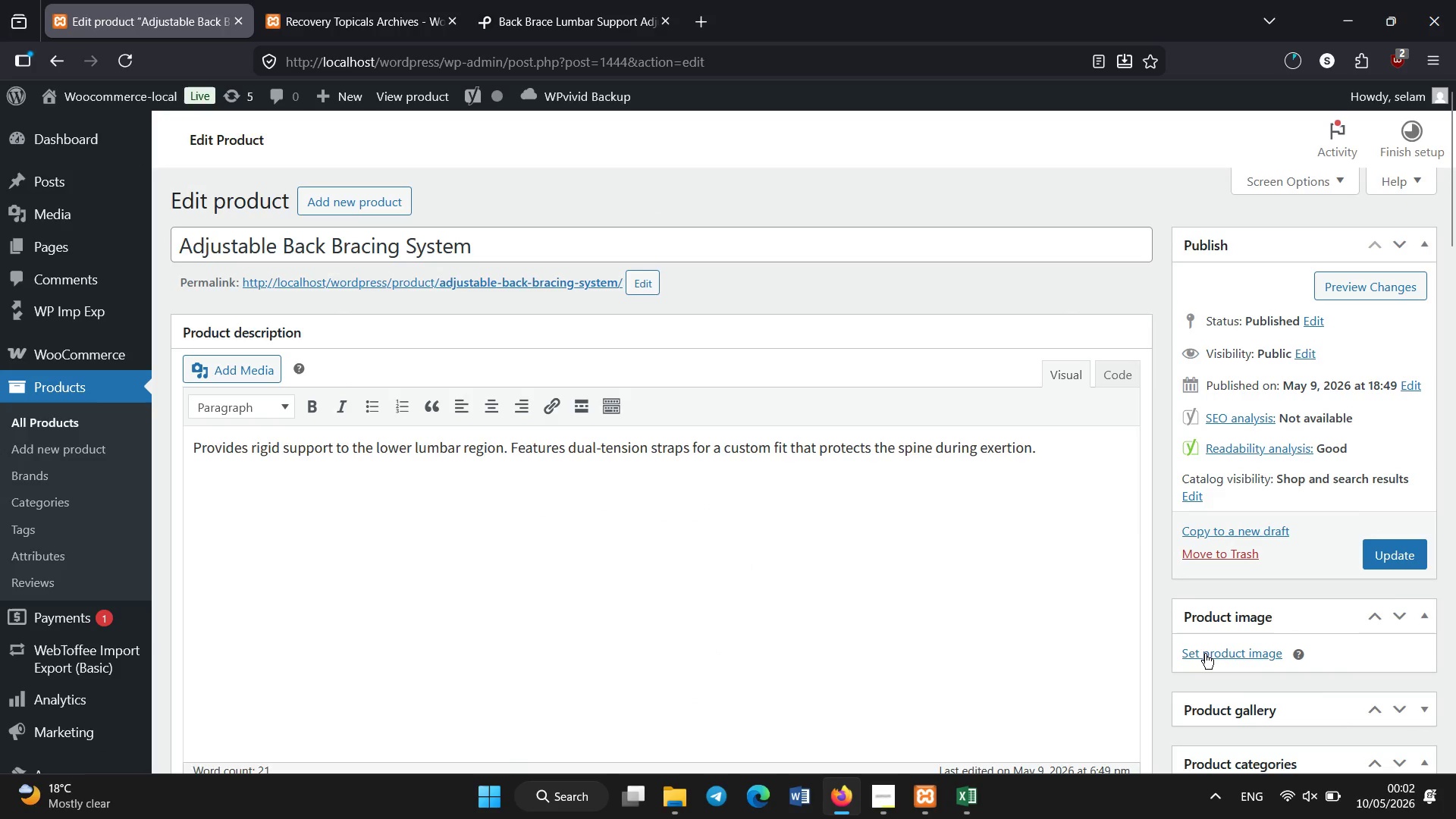 
left_click([1205, 654])
 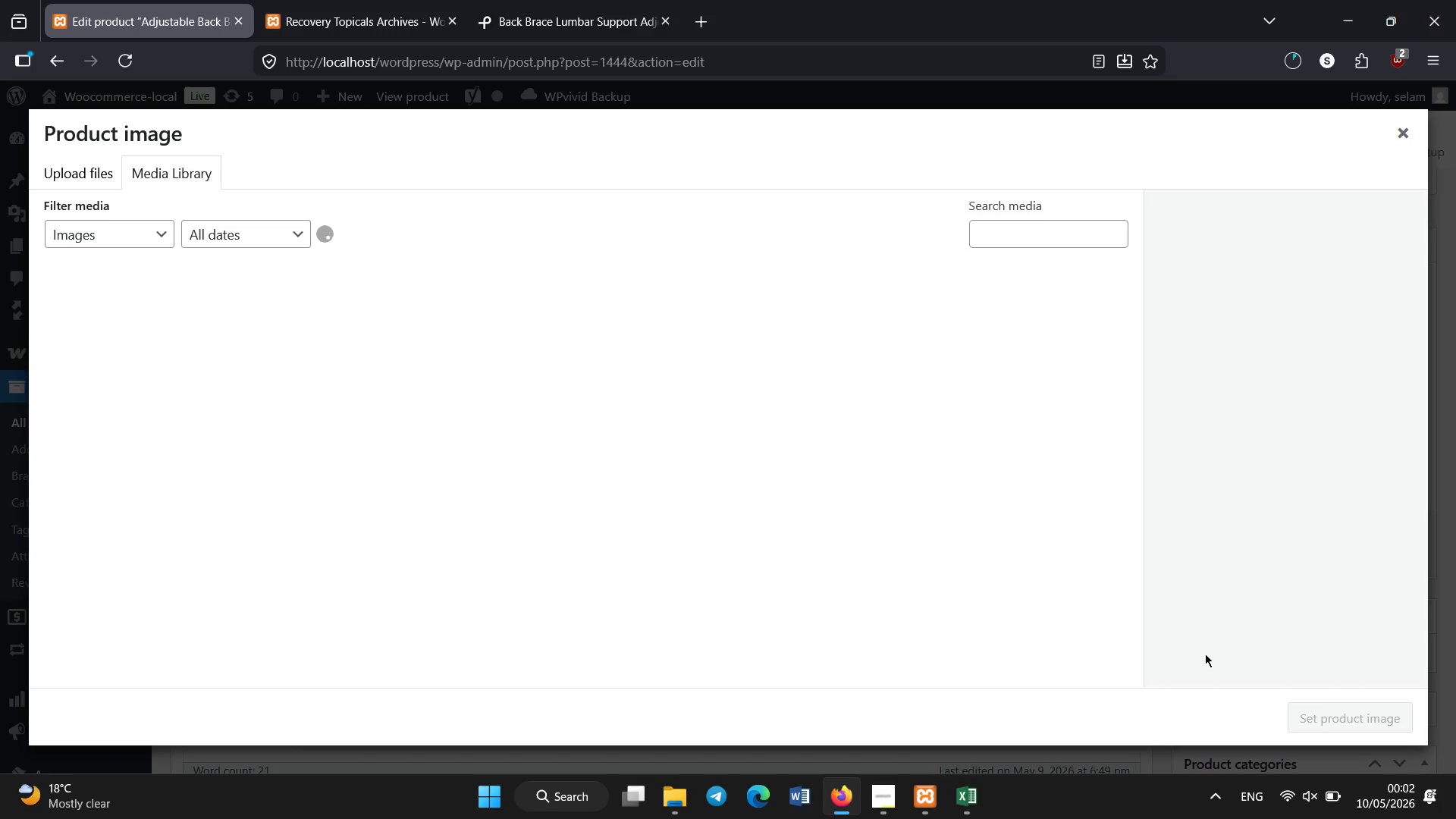 
wait(5.22)
 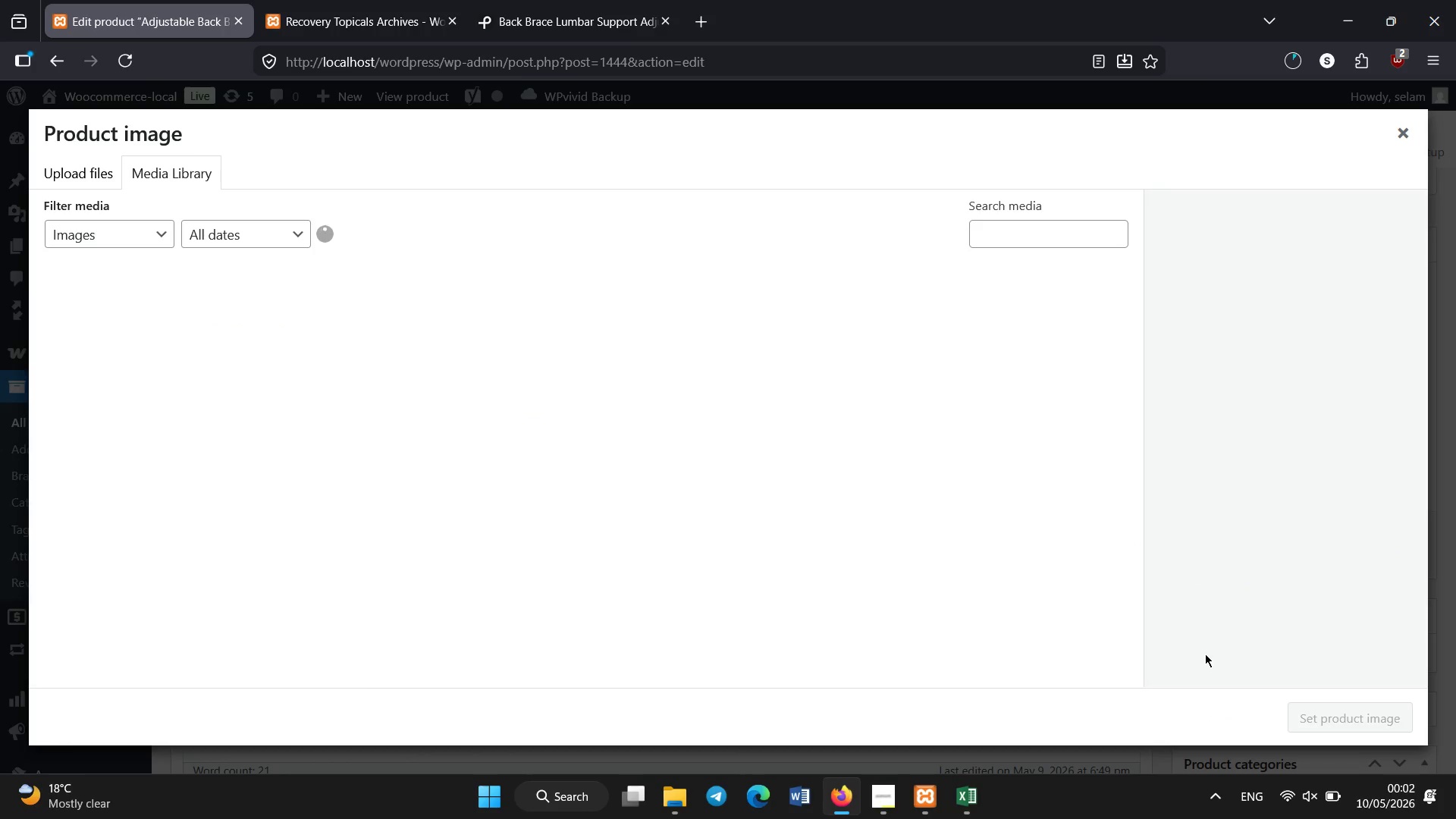 
left_click([106, 179])
 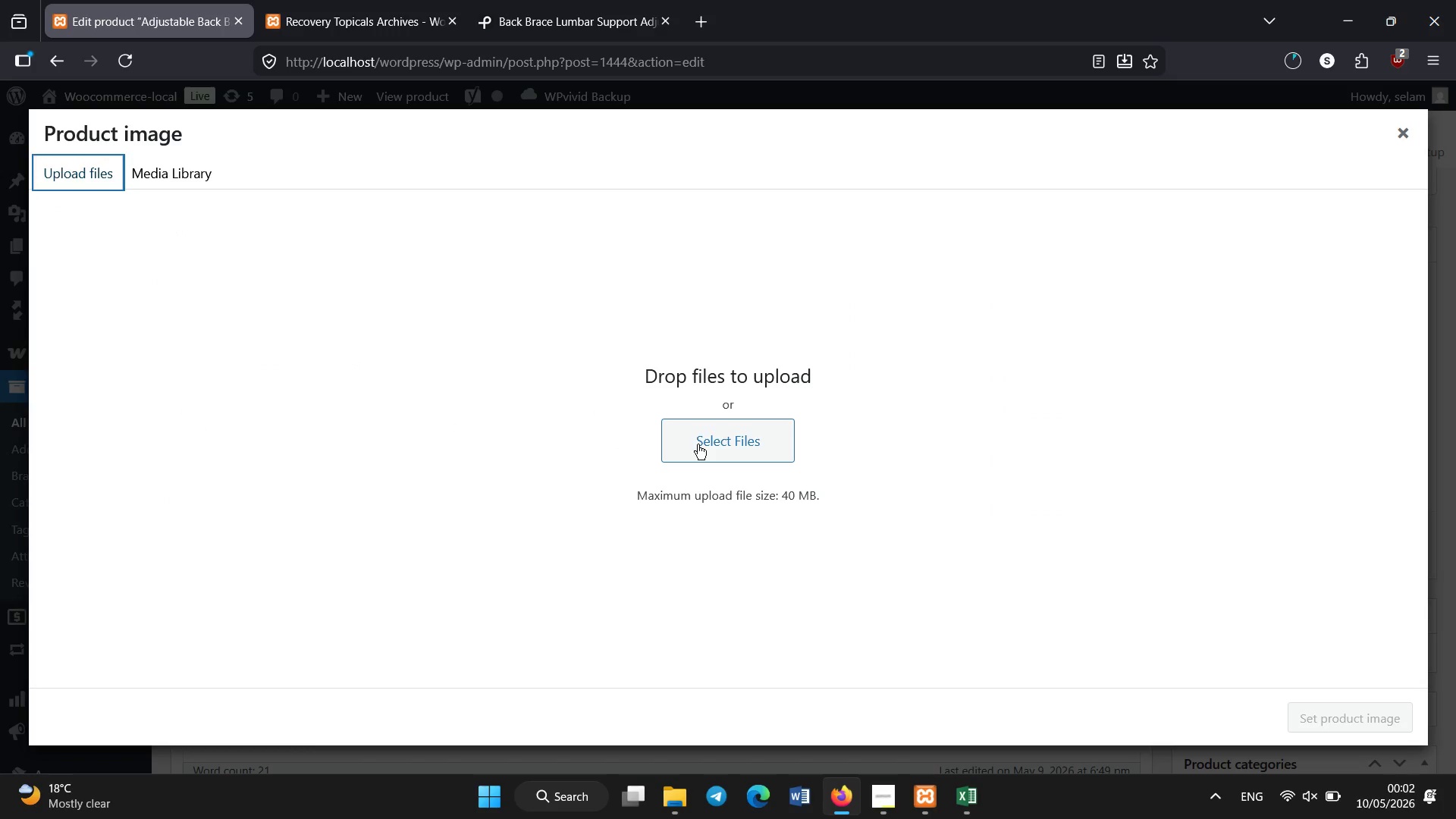 
left_click([739, 444])
 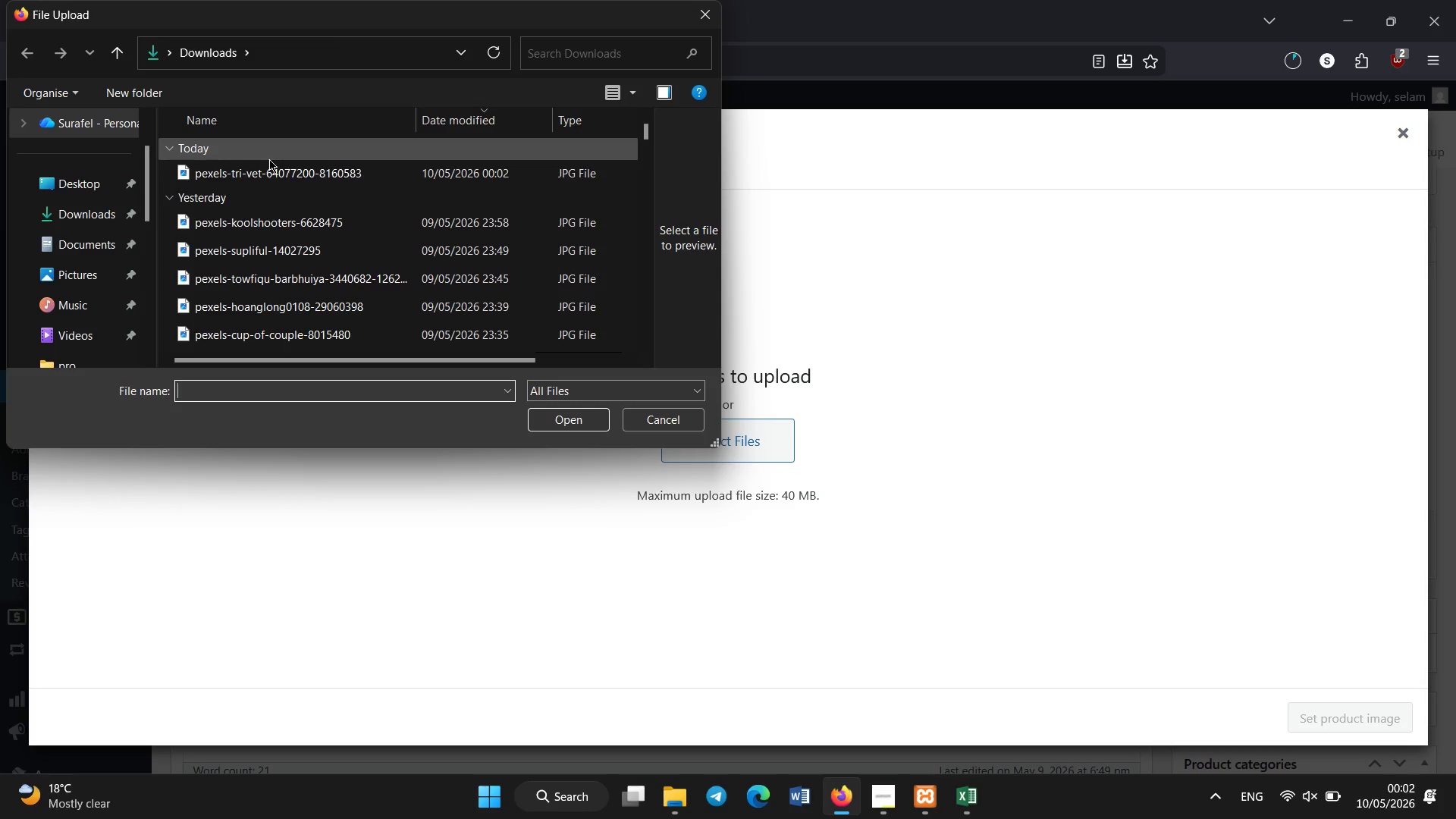 
double_click([265, 165])
 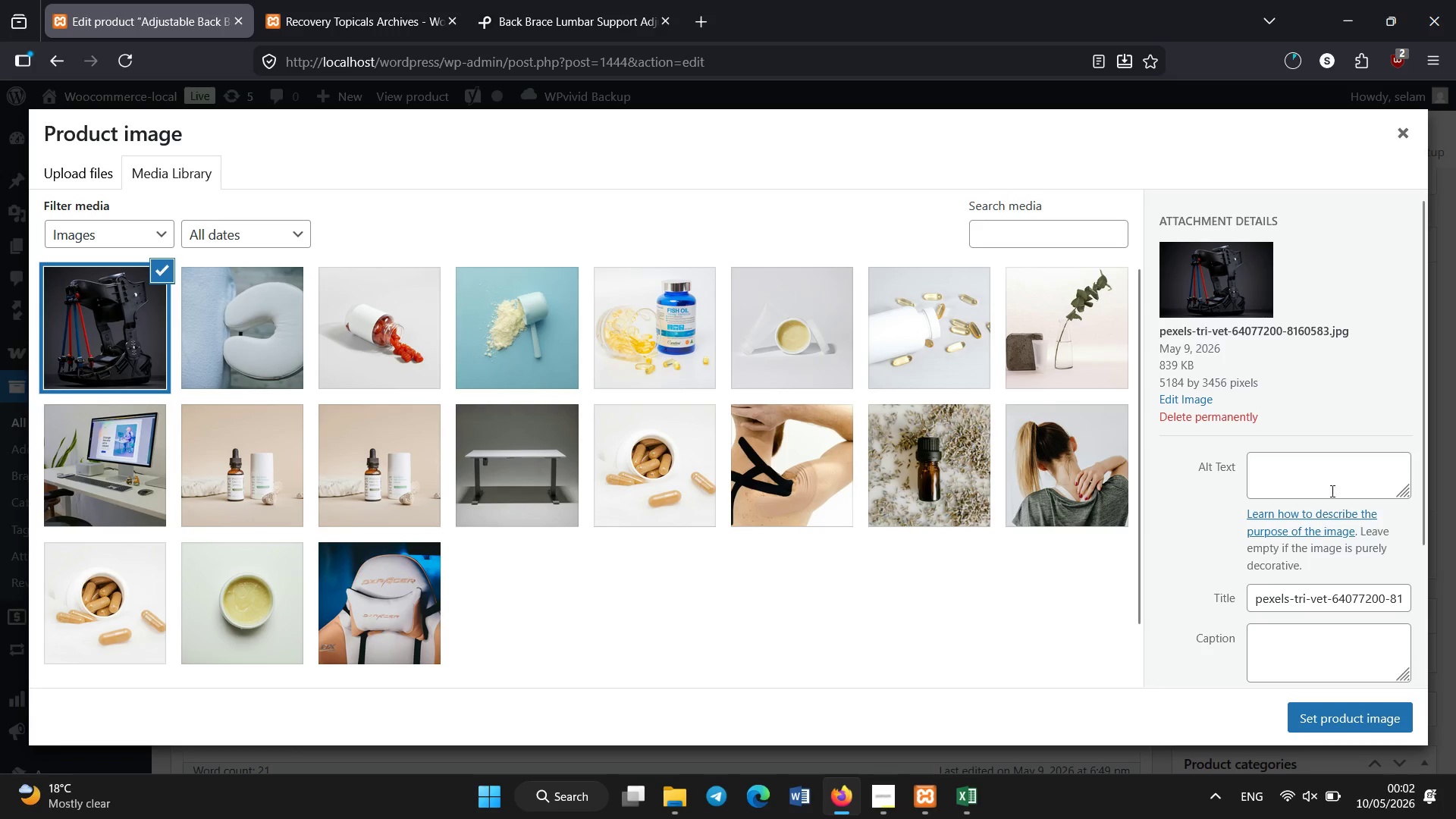 
wait(7.64)
 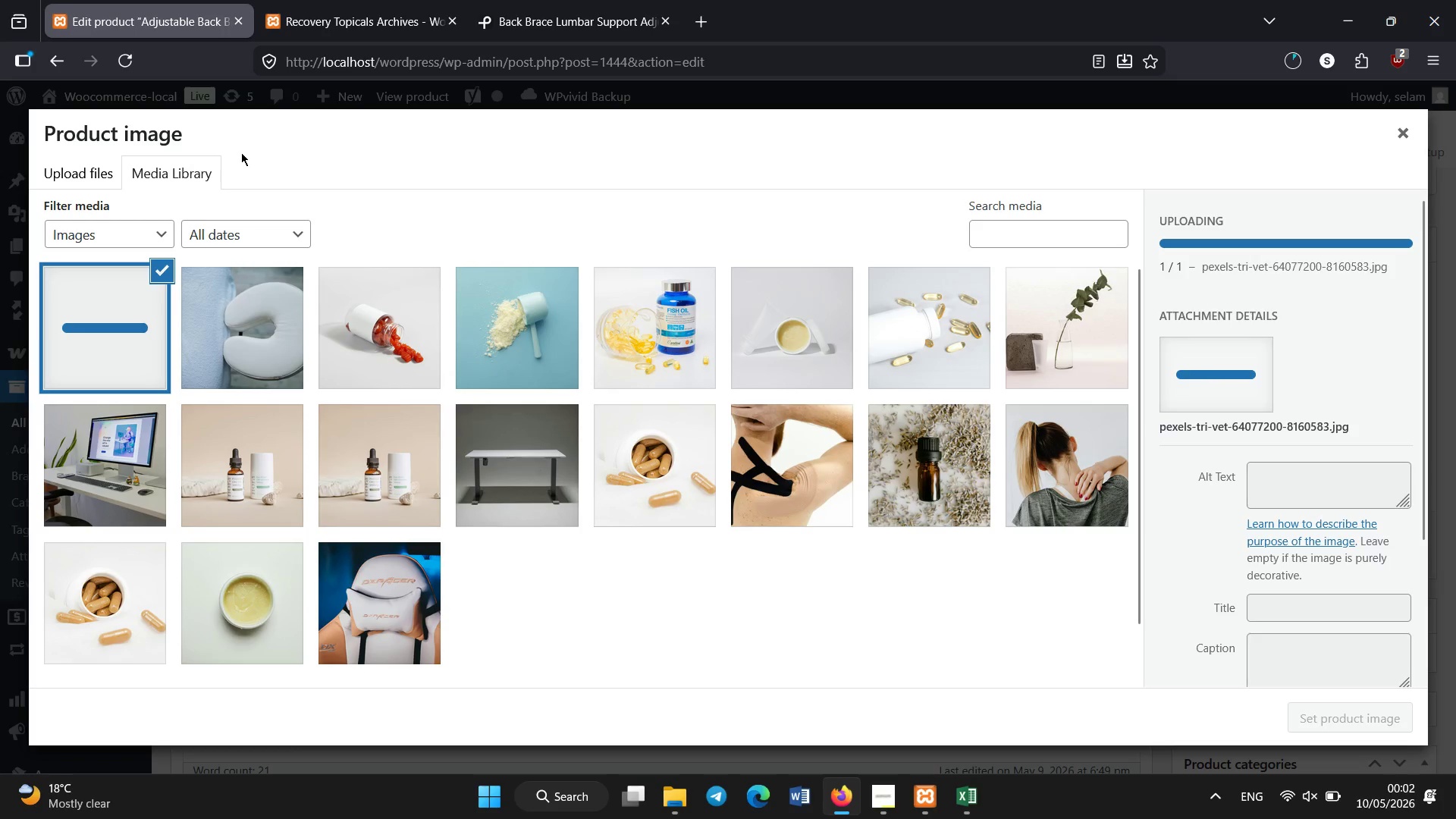 
left_click([1323, 501])
 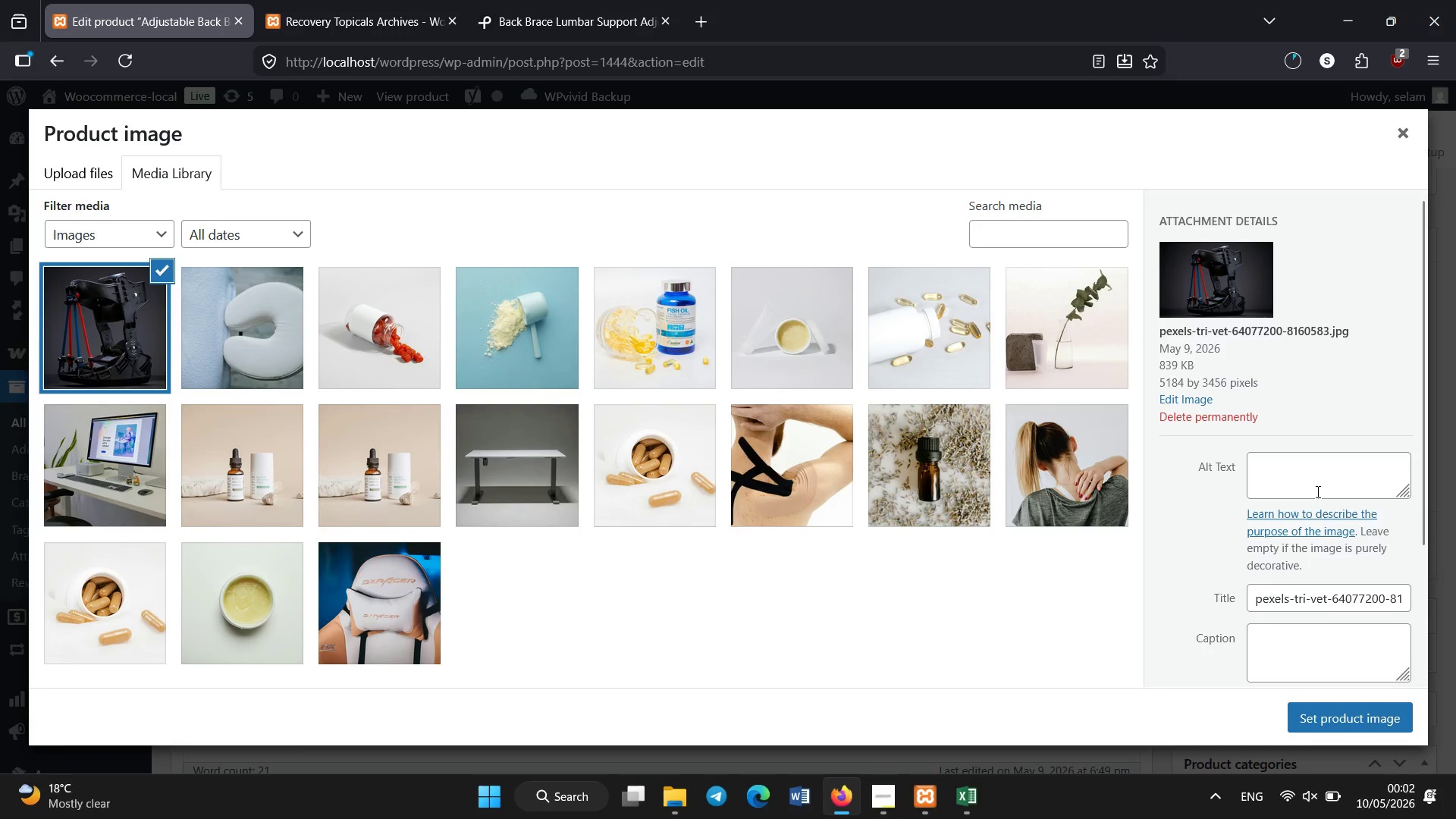 
left_click([1313, 486])
 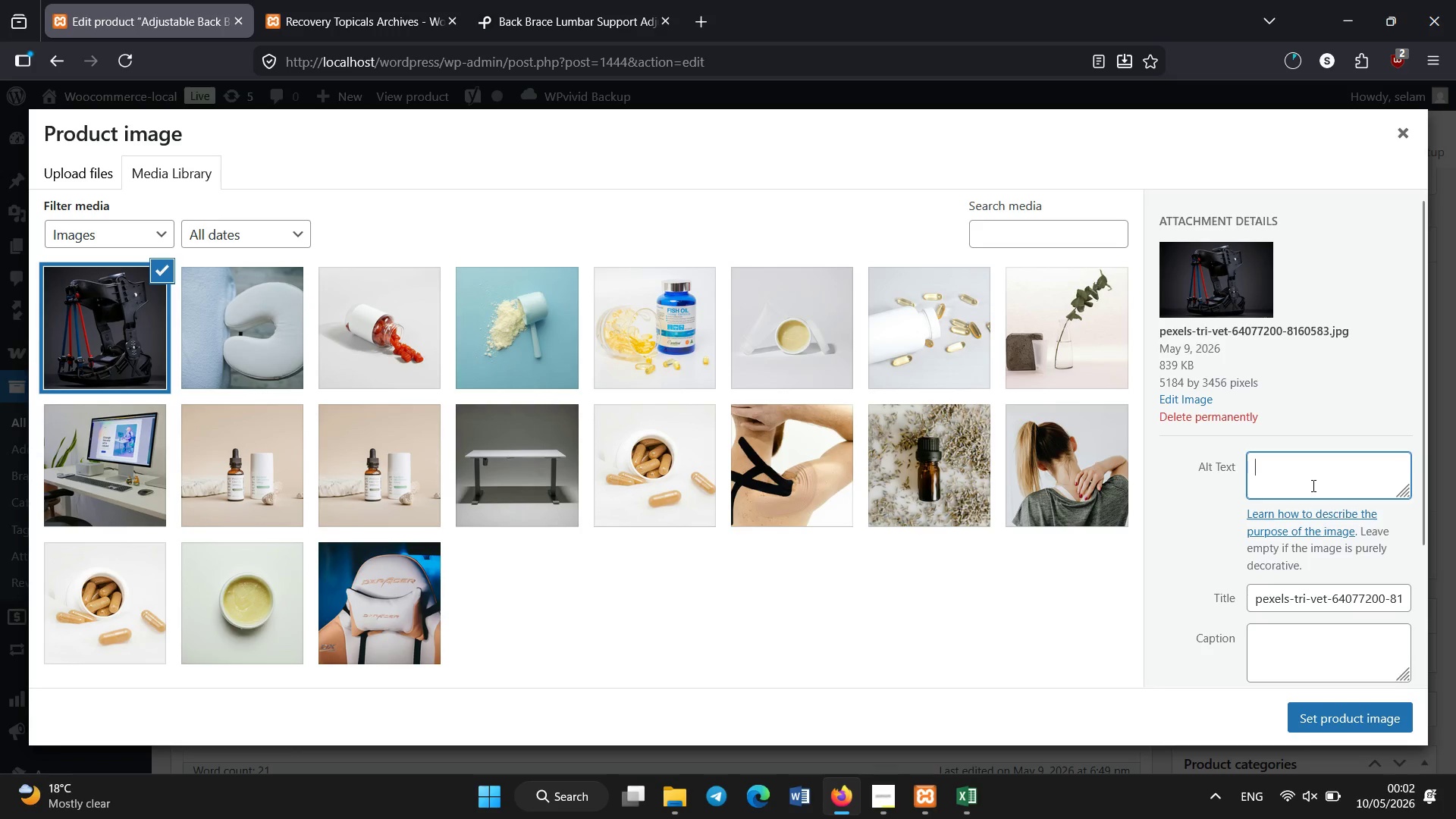 
type(Adjustable back bracing system )
 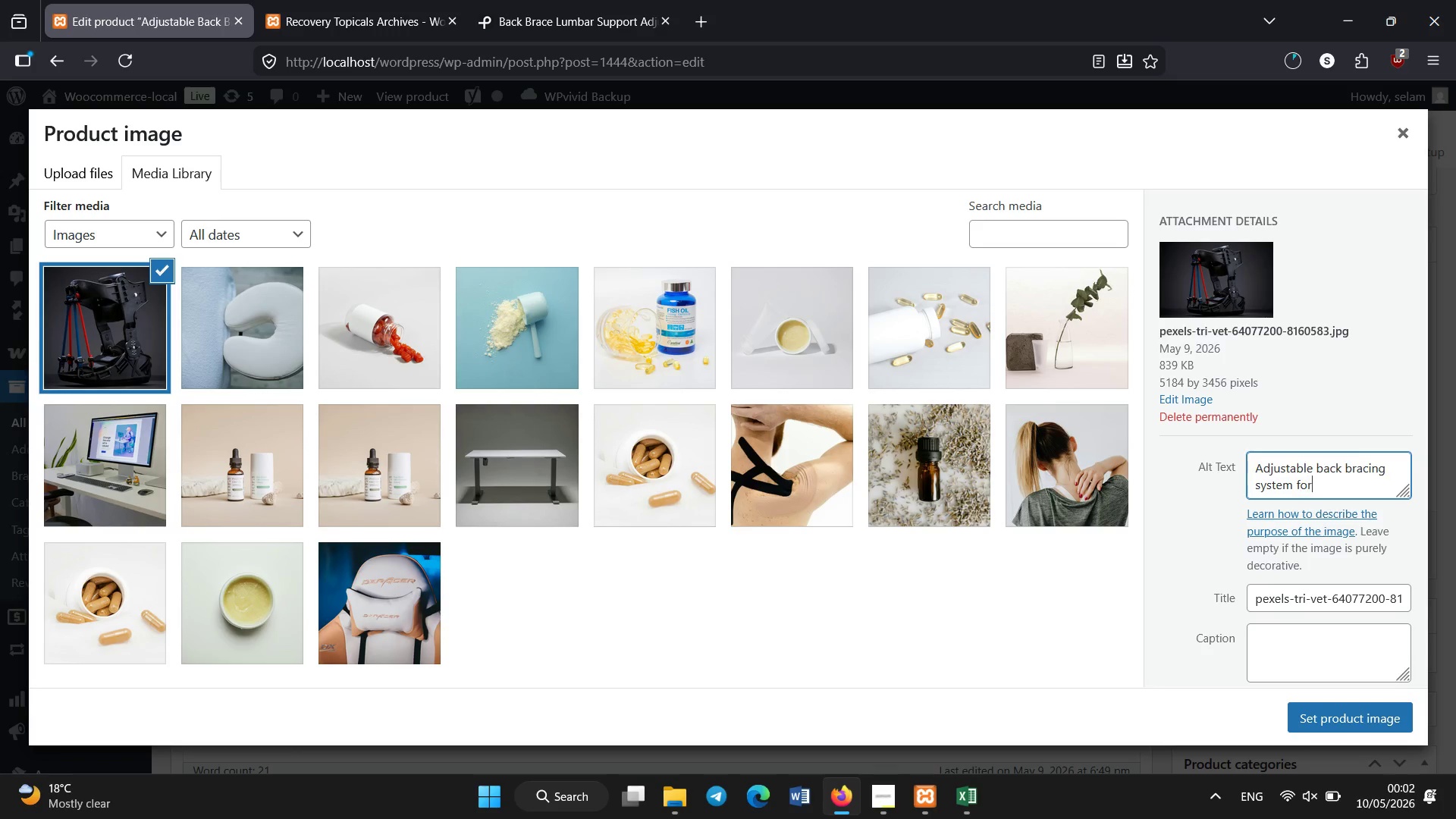 
scroll: coordinate [1313, 486], scroll_direction: up, amount: 1.0
 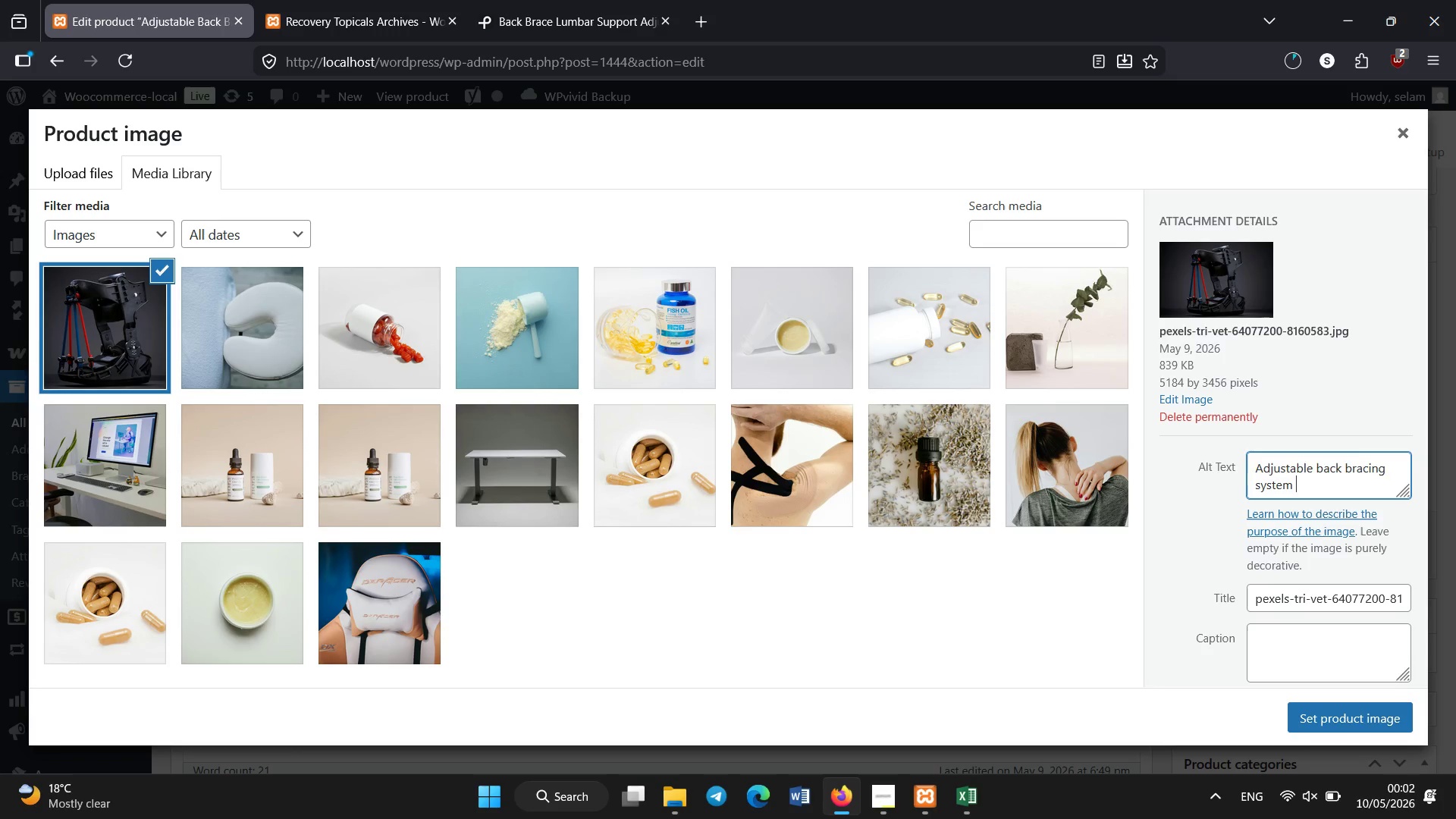 
type(for lumbar support and spinal stabilization)
 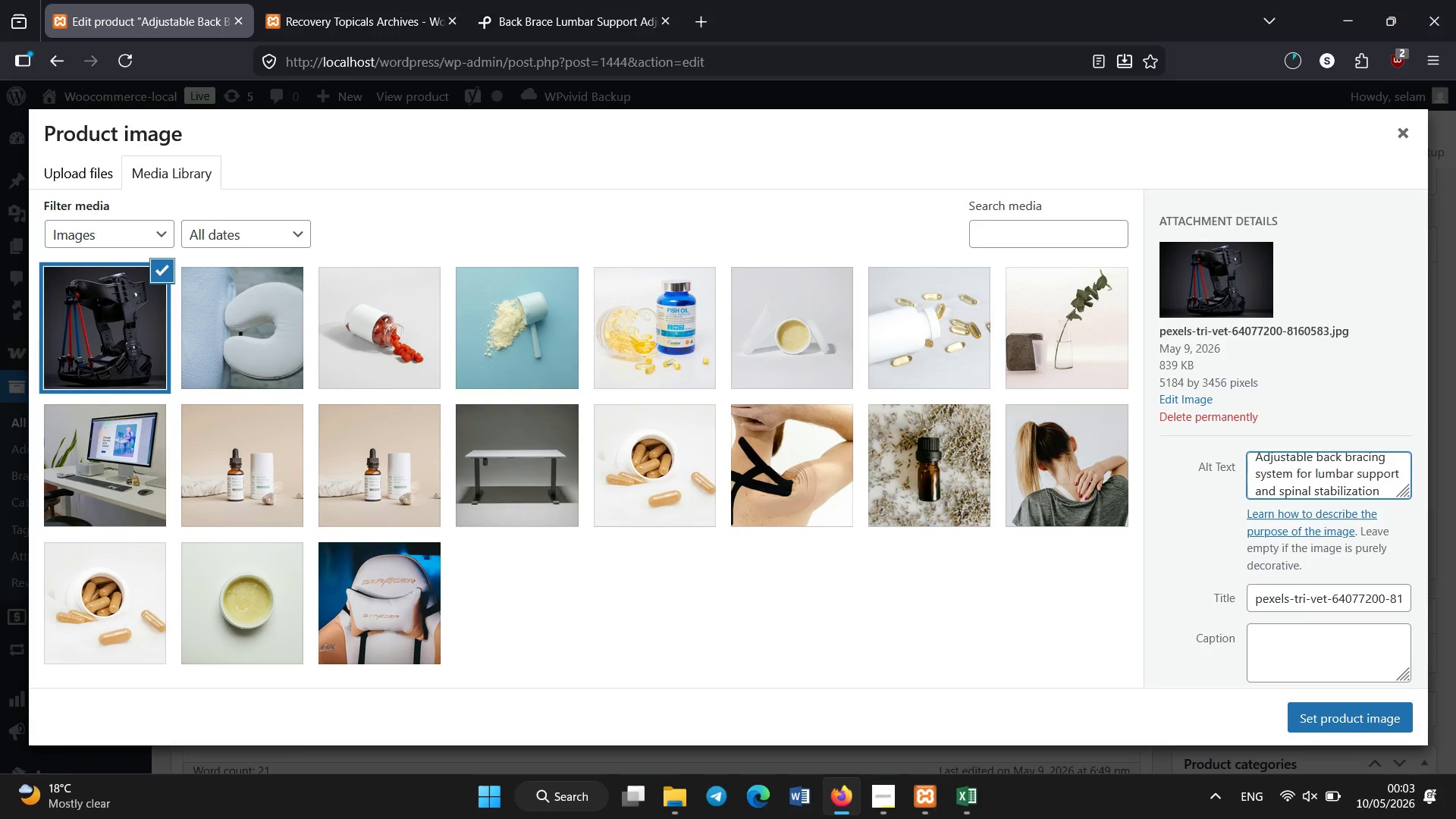 
key(Control+A)
 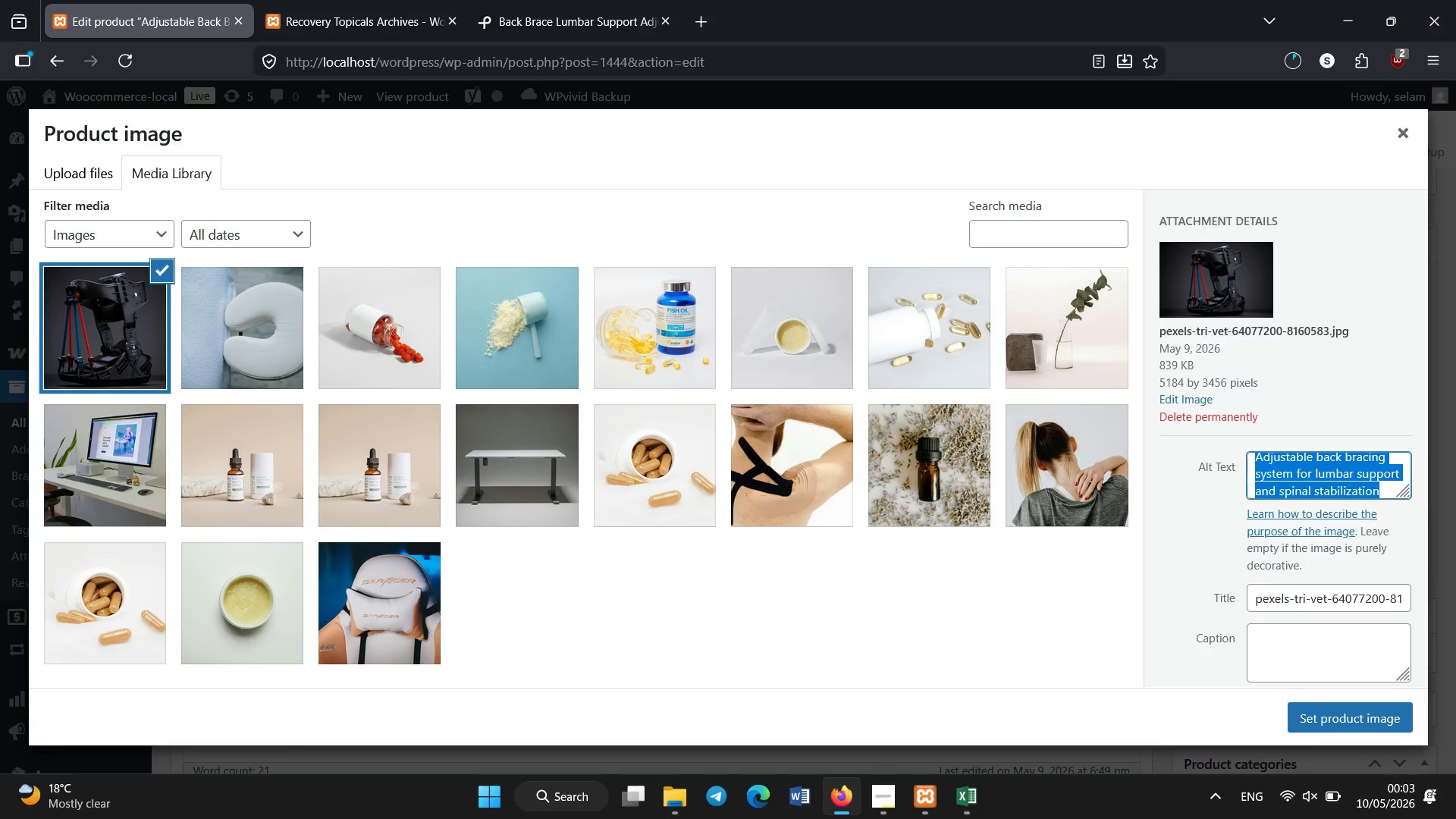 
key(Control+C)
 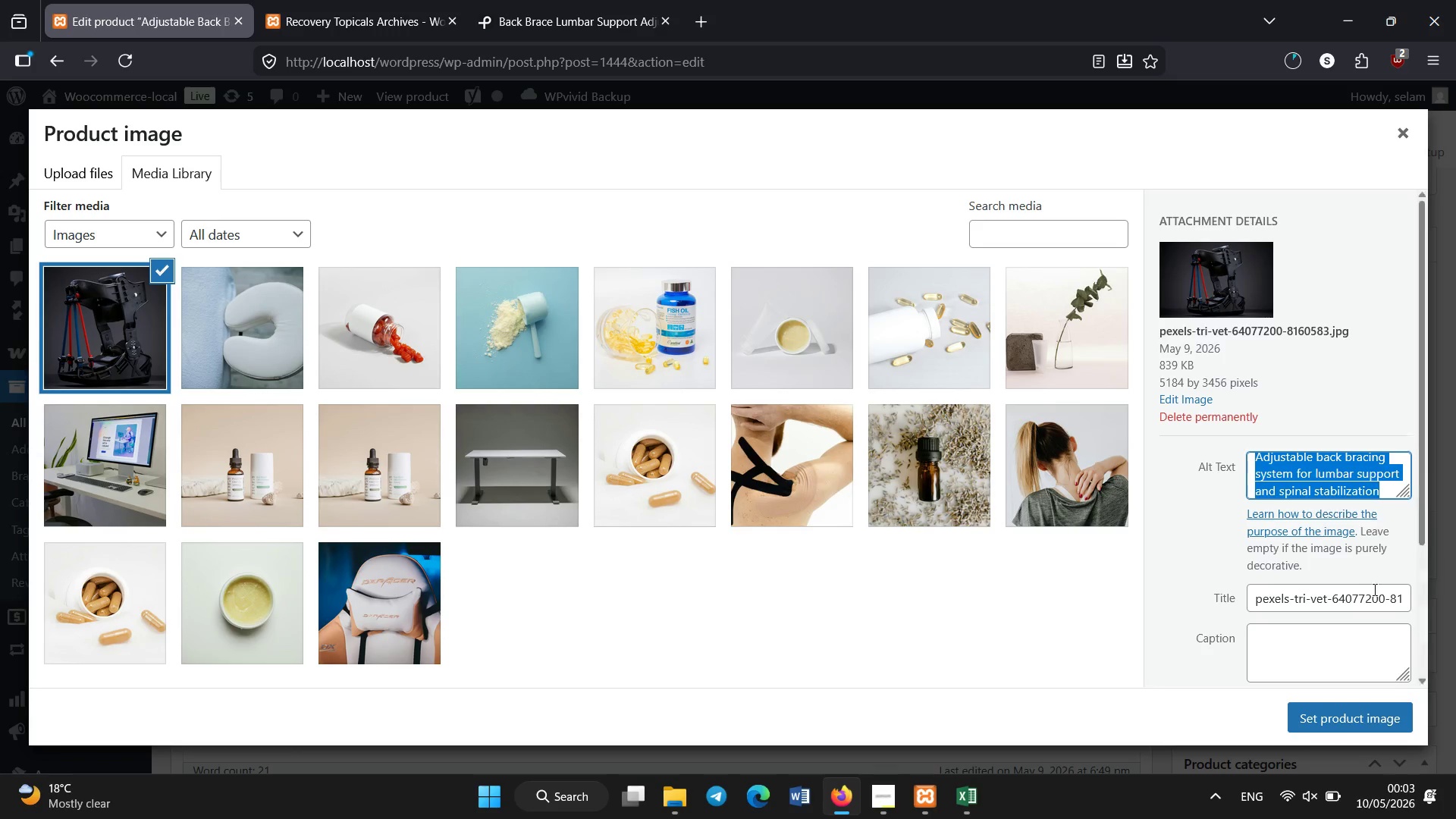 
left_click([1358, 606])
 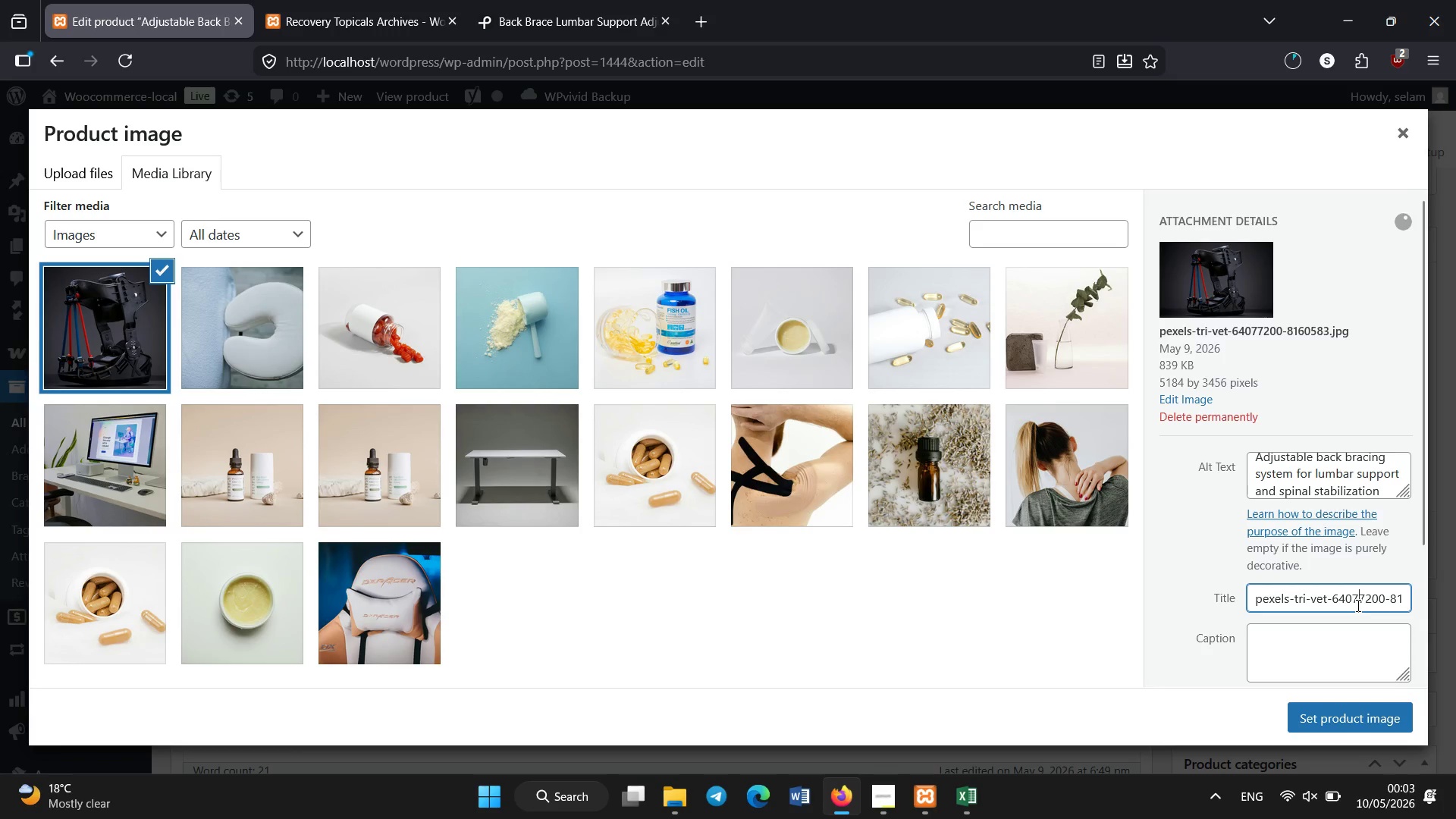 
key(Control+A)
 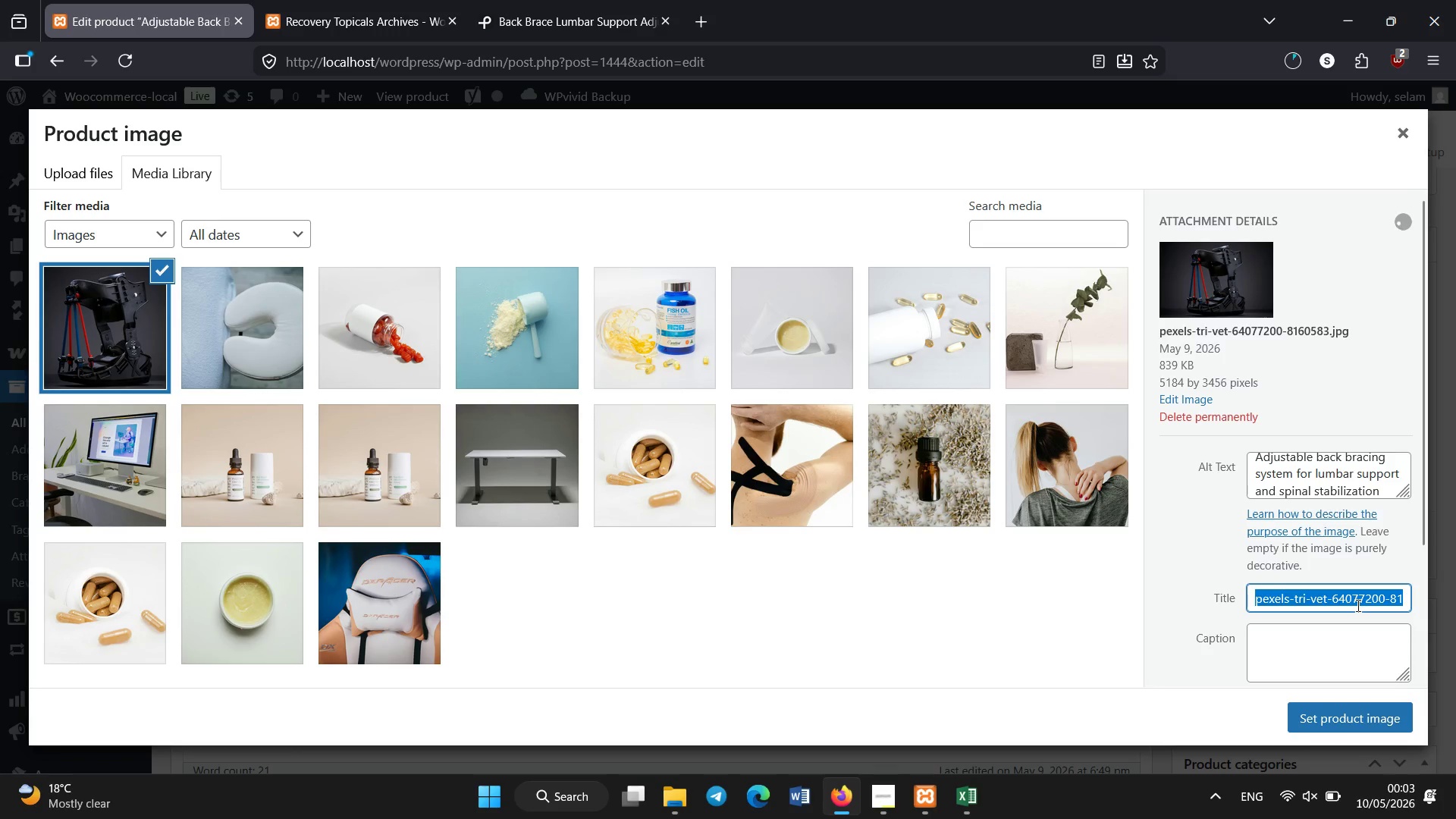 
key(Control+V)
 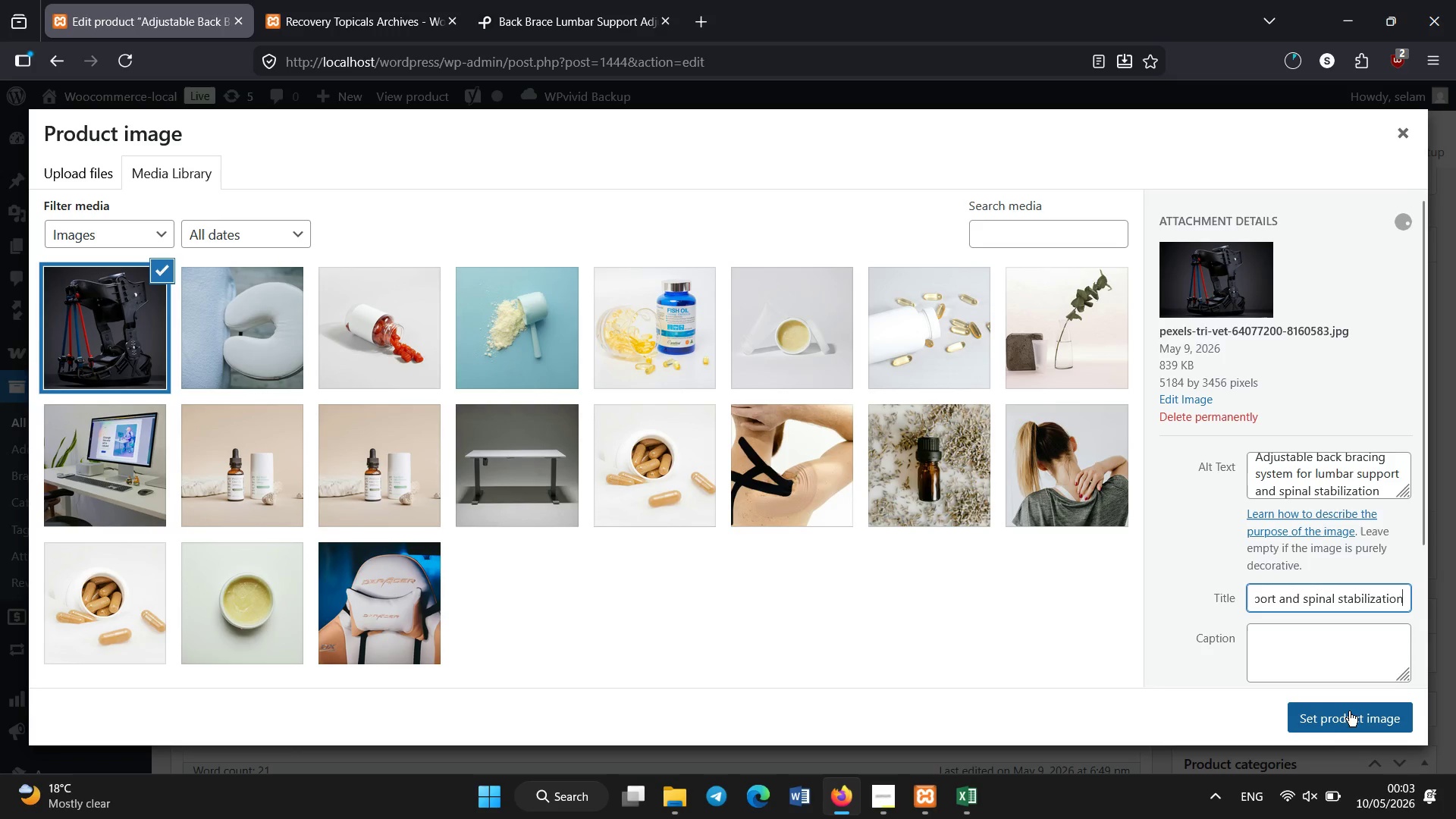 
left_click([1339, 724])
 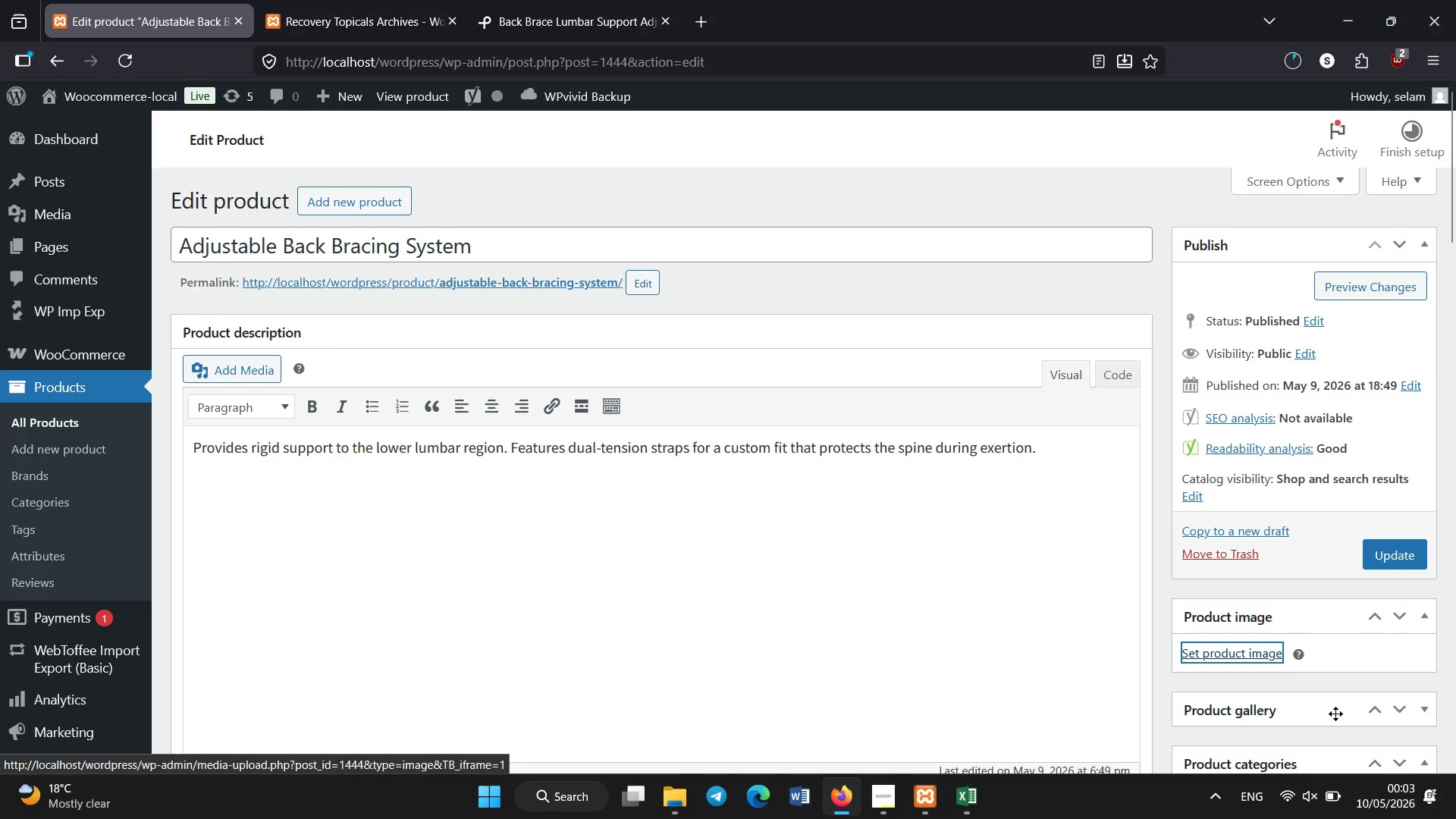 
mouse_move([1320, 696])
 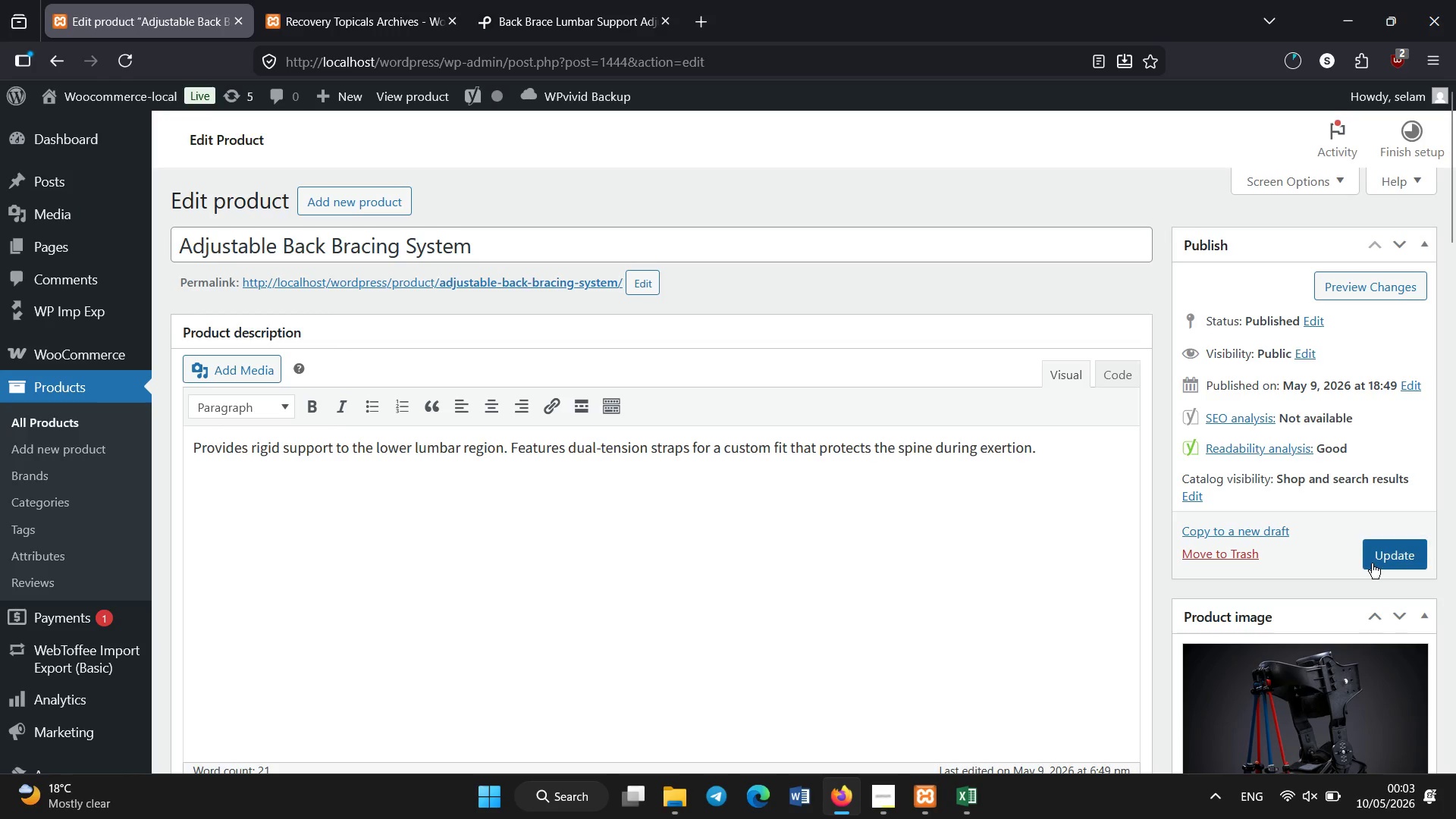 
left_click([1377, 552])
 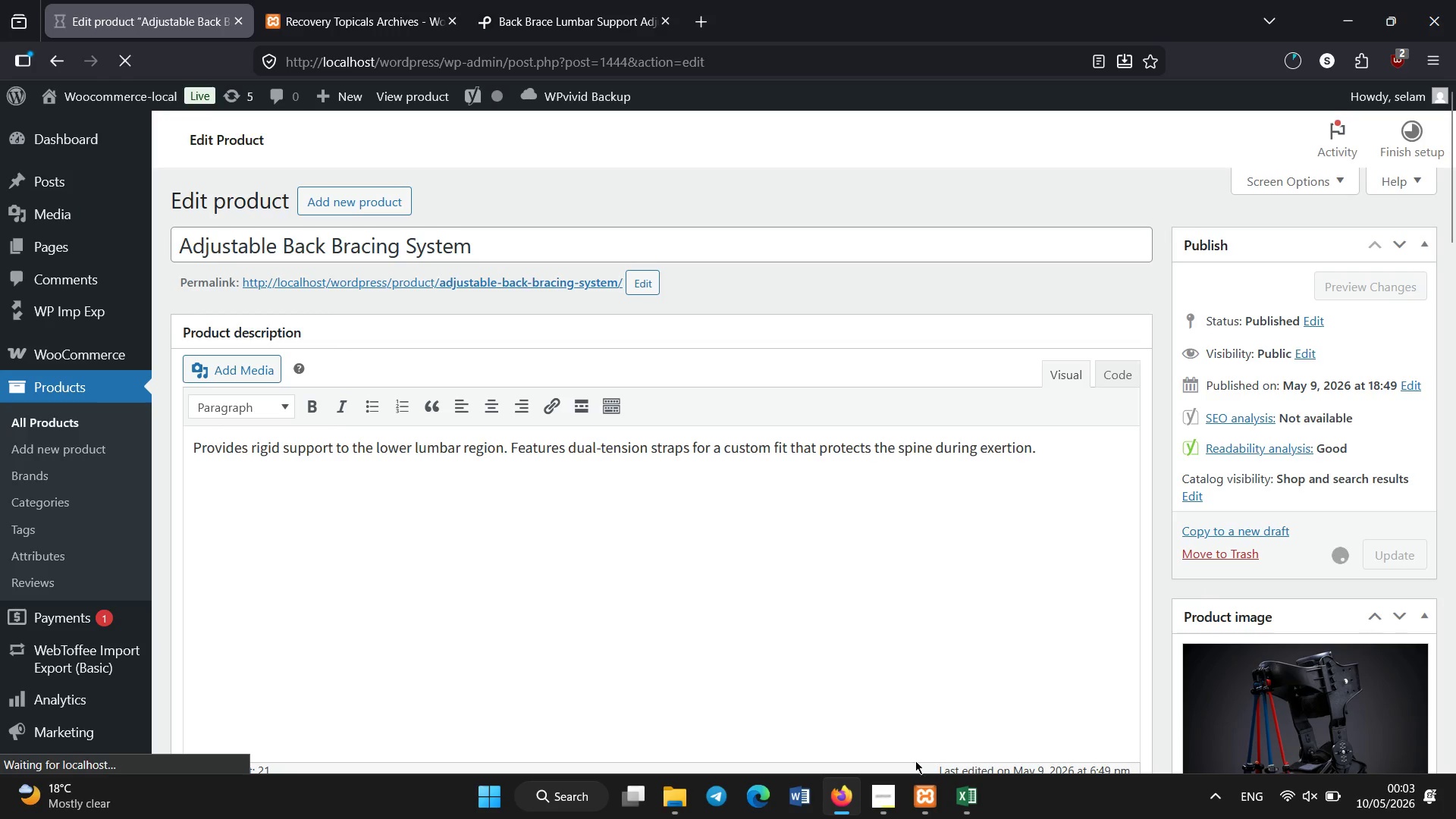 
left_click([878, 818])